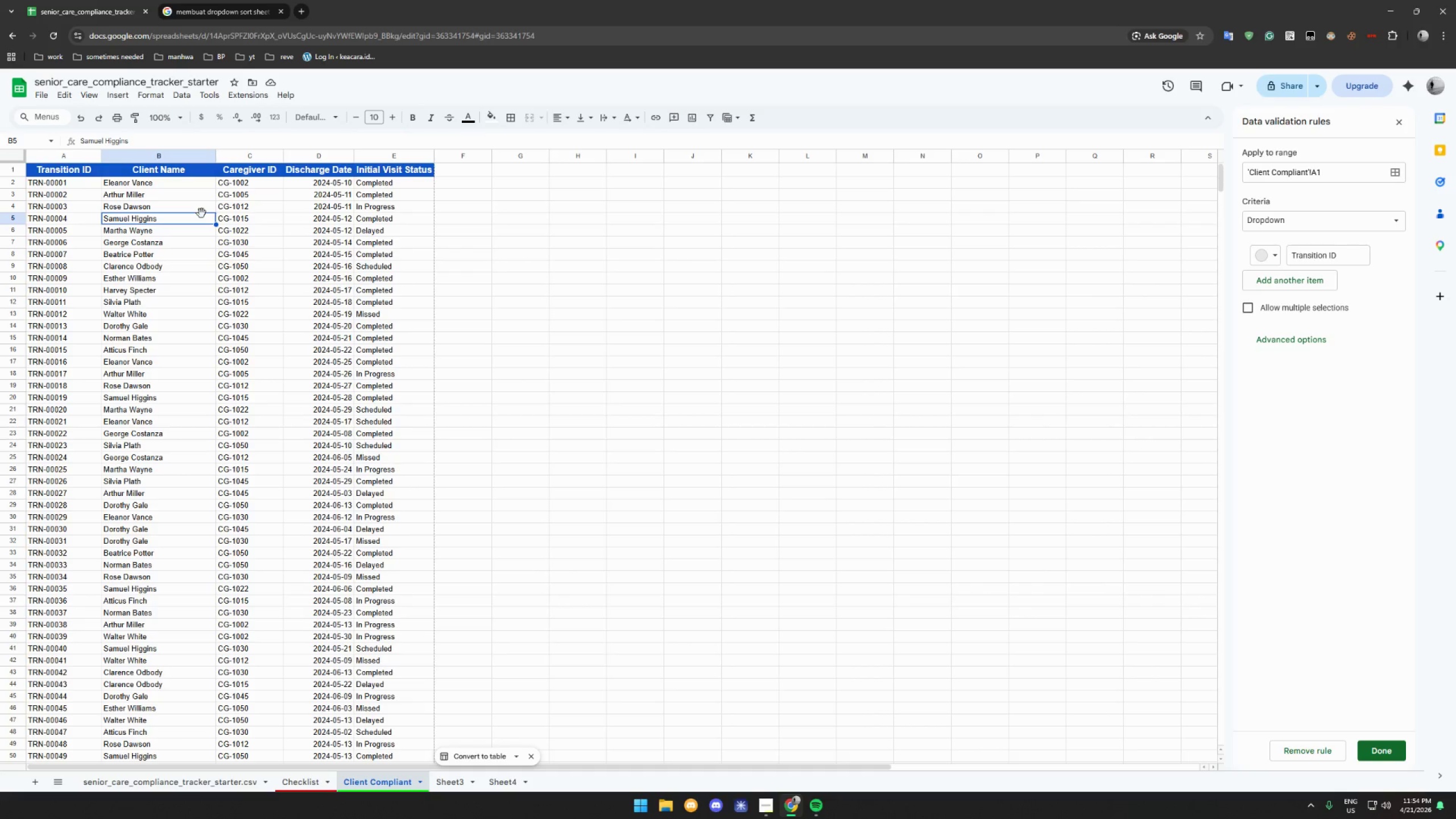 
hold_key(key=ControlLeft, duration=0.92)
 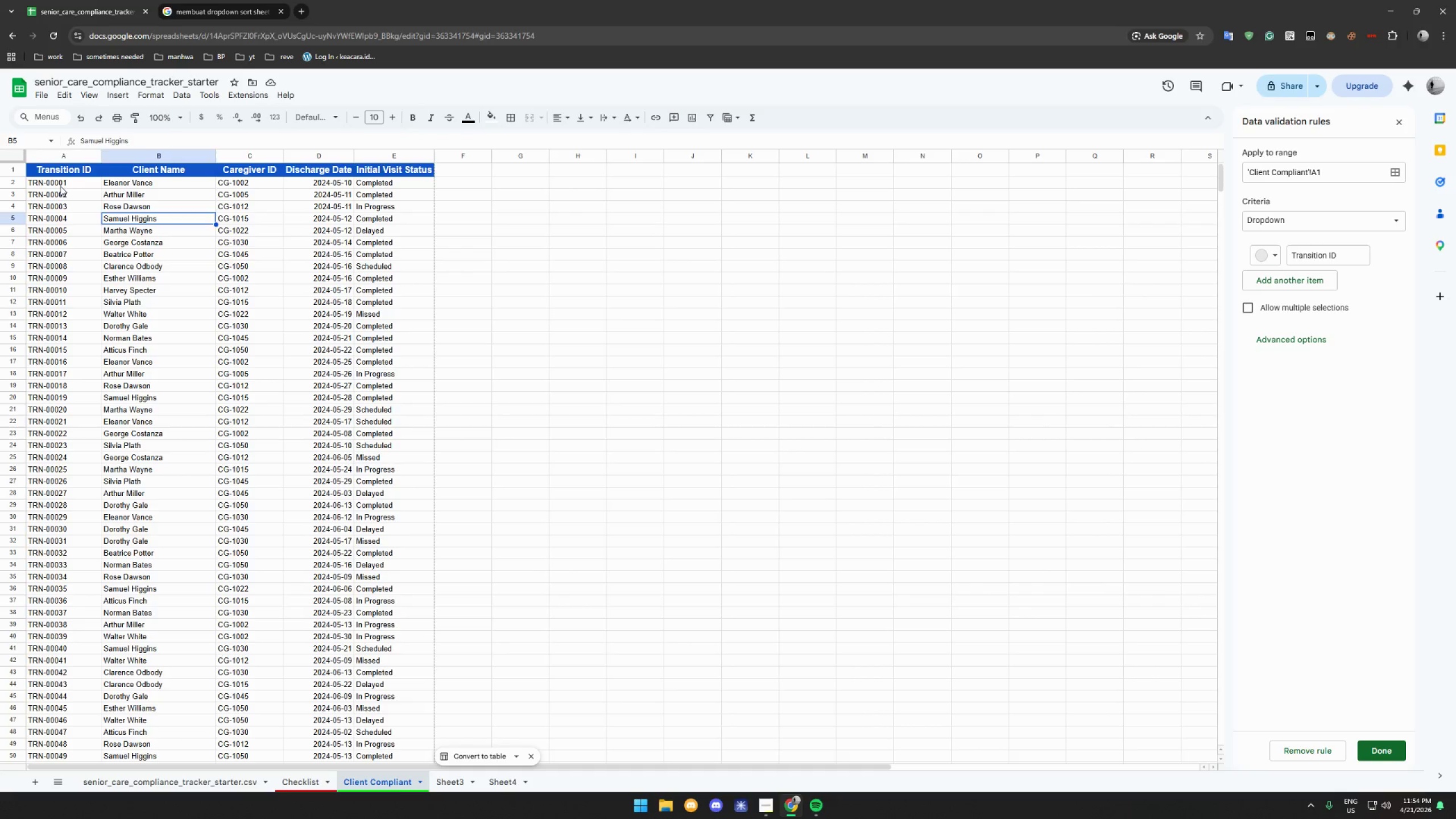 
left_click([60, 186])
 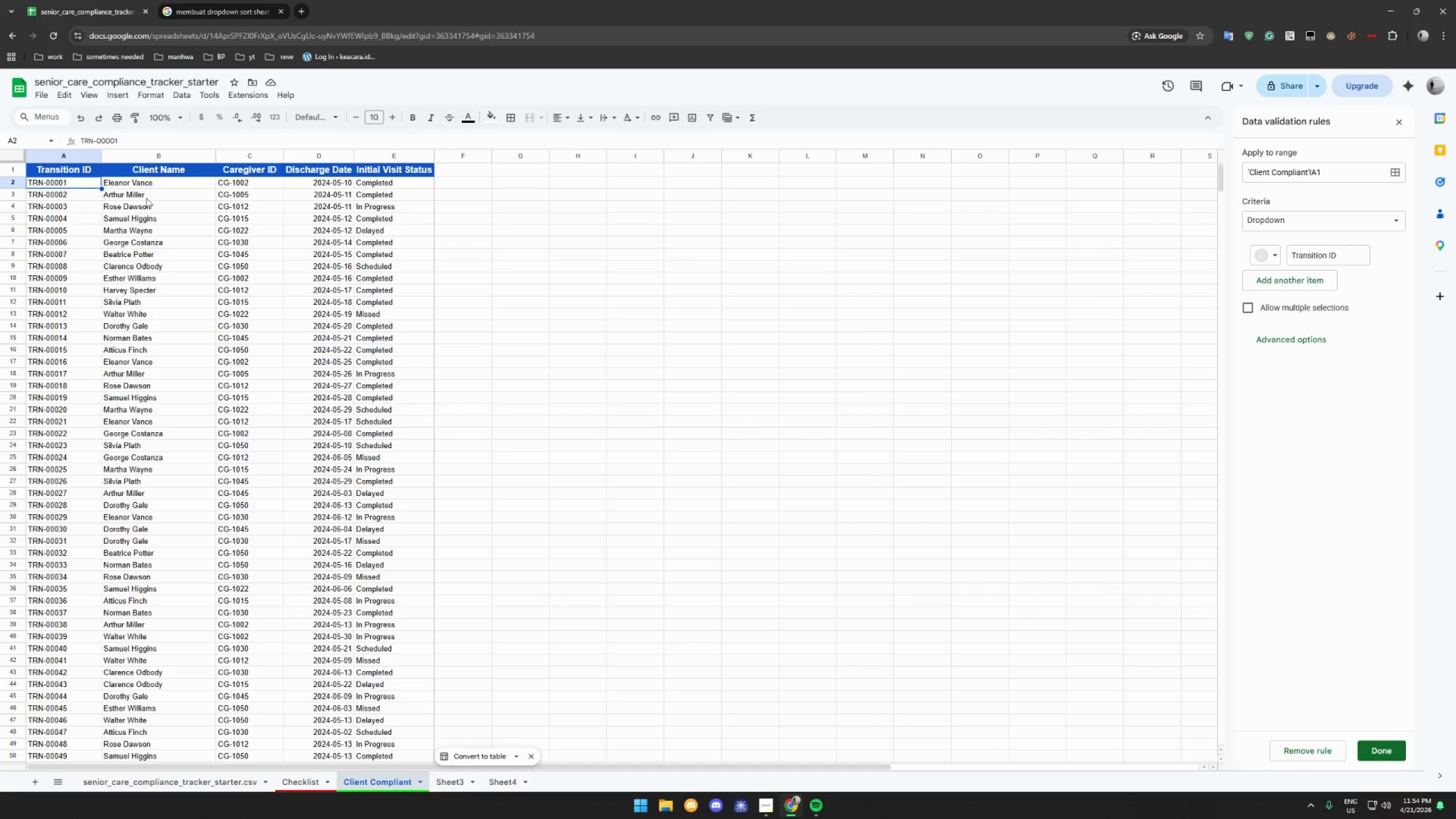 
hold_key(key=CapsLock, duration=0.36)
 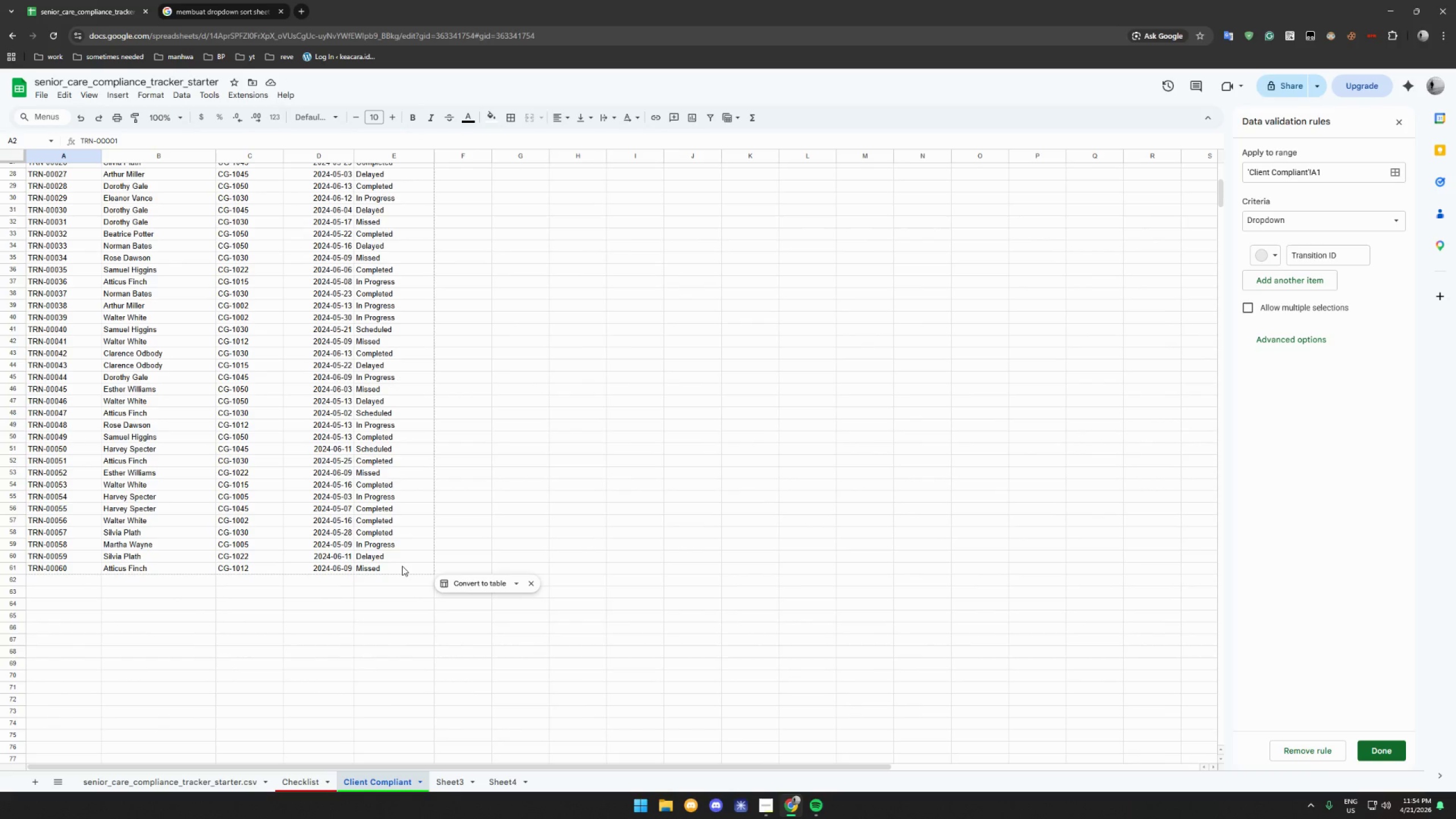 
scroll: coordinate [352, 399], scroll_direction: down, amount: 17.0
 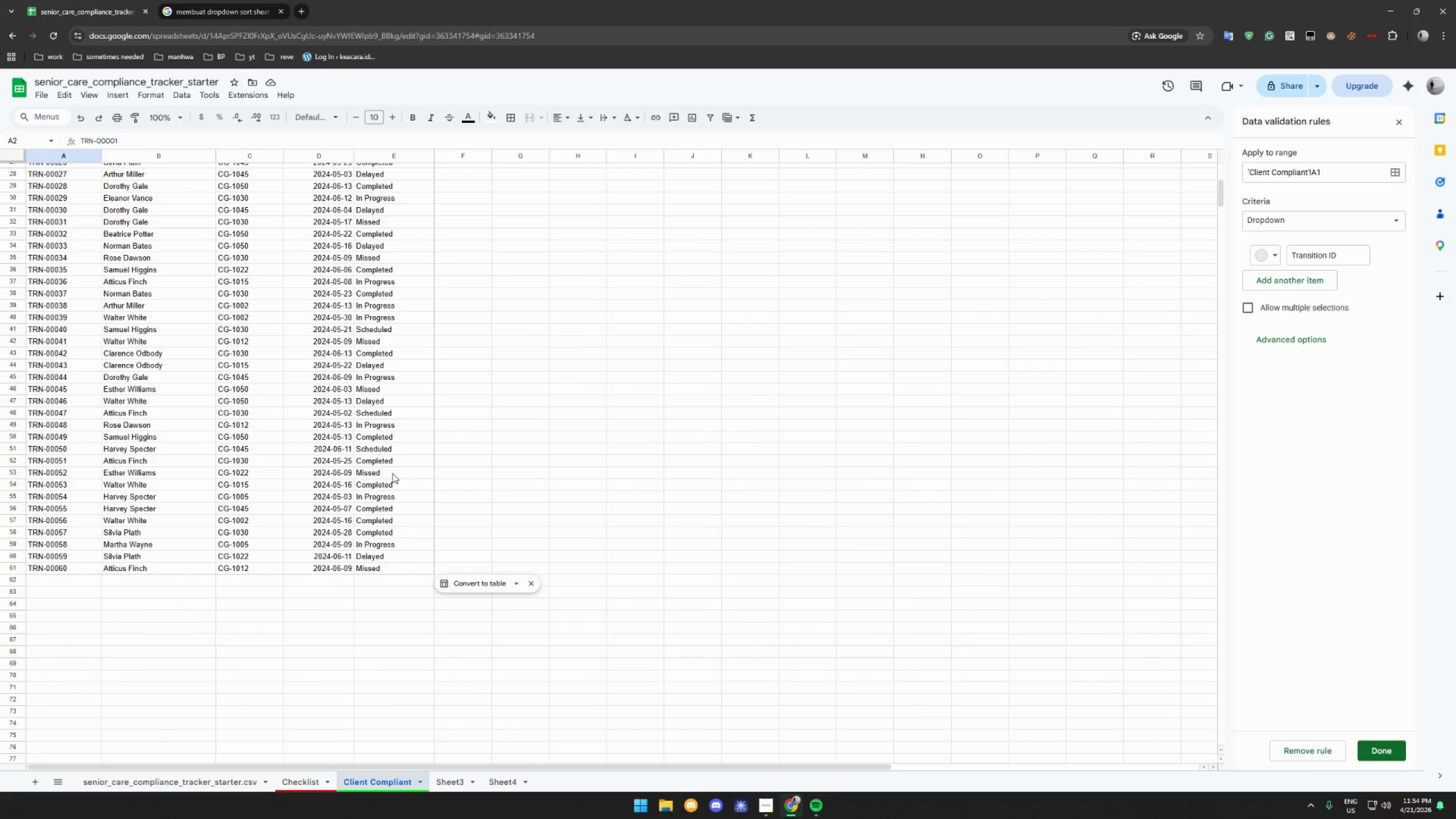 
hold_key(key=ShiftLeft, duration=1.5)
 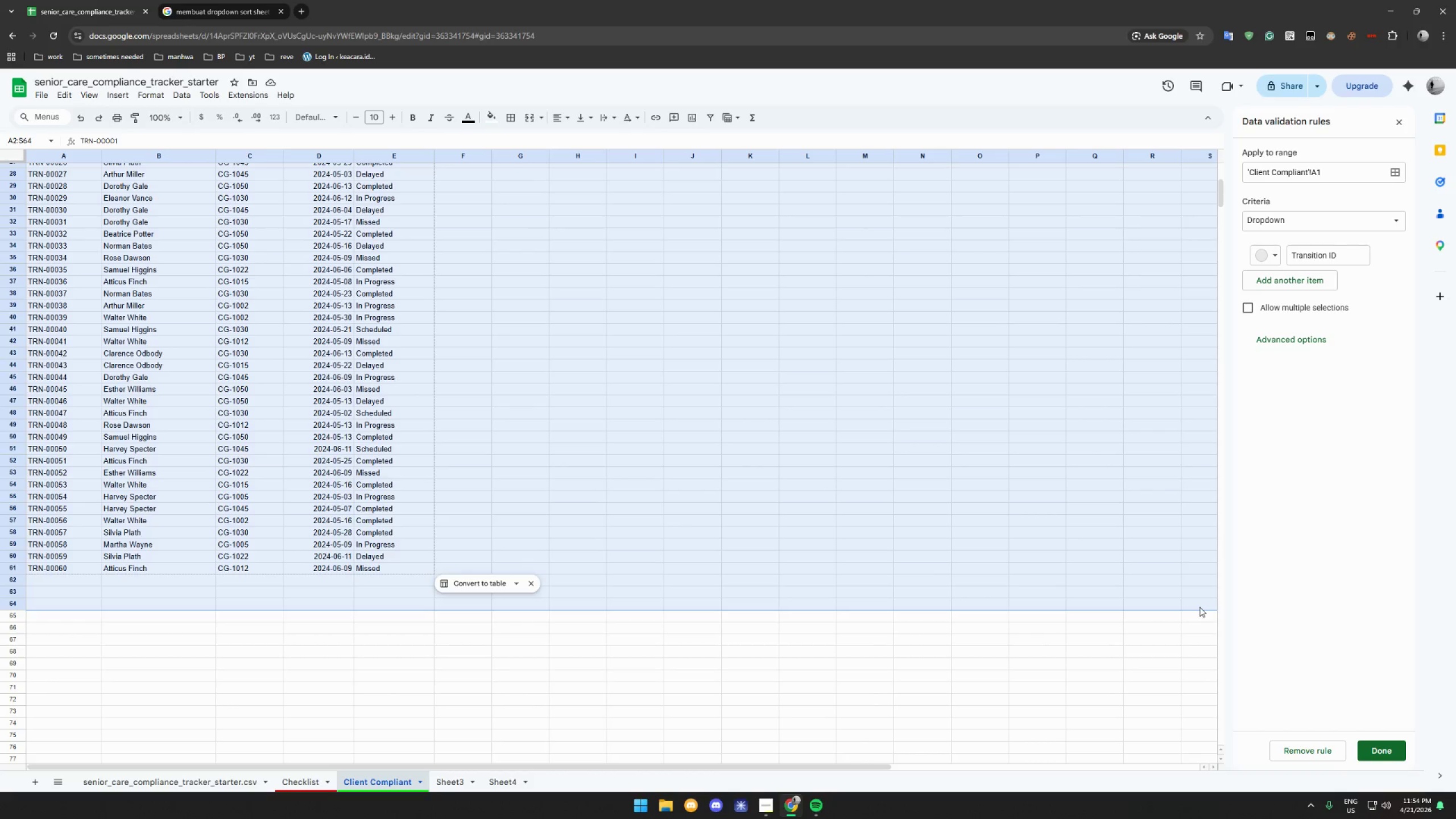 
hold_key(key=ShiftLeft, duration=0.75)
left_click([1199, 607])
 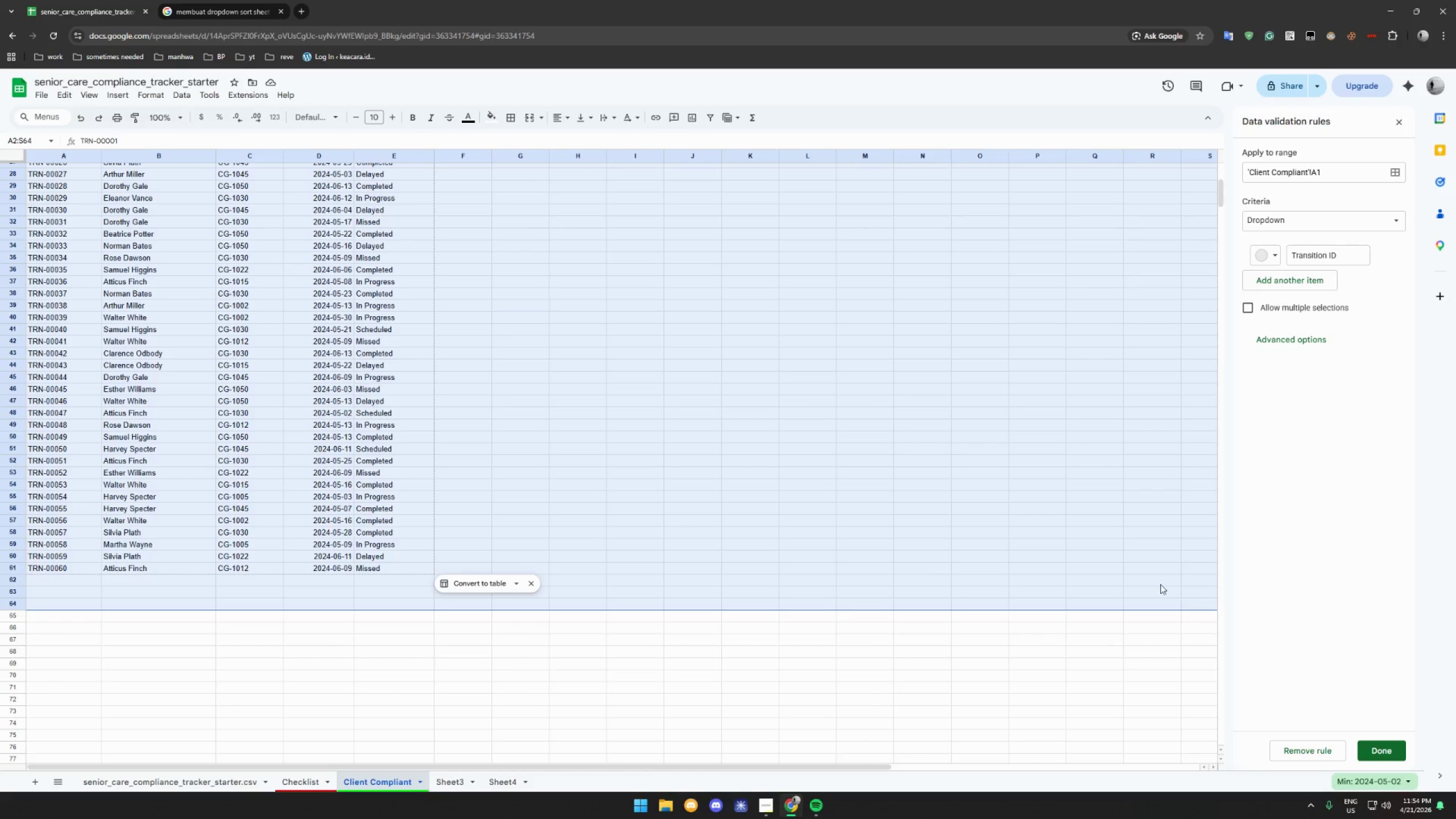 
hold_key(key=ControlLeft, duration=0.83)
scroll: coordinate [1123, 572], scroll_direction: none, amount: 0.0
 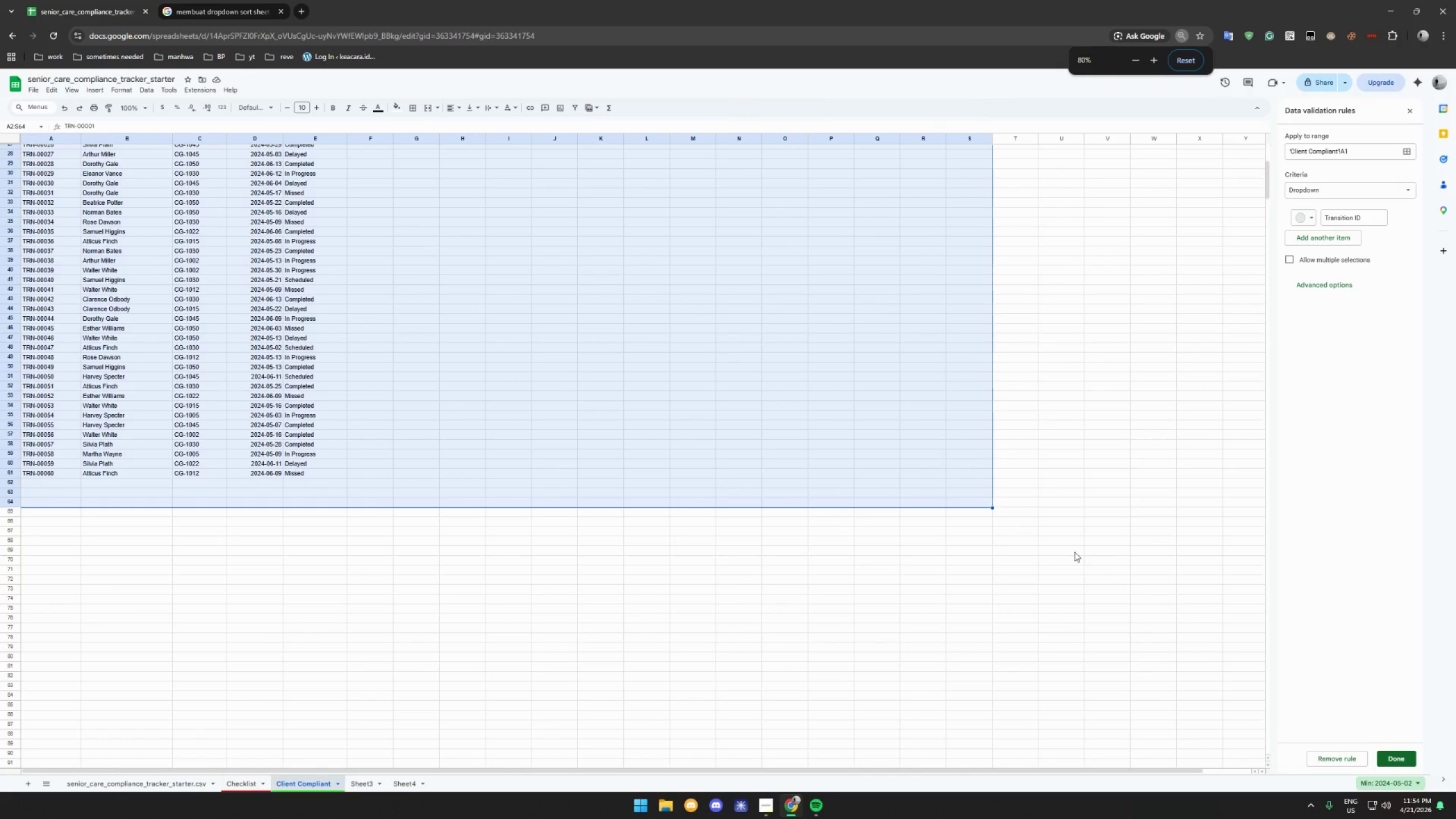 
scroll: coordinate [1066, 480], scroll_direction: up, amount: 3.0
 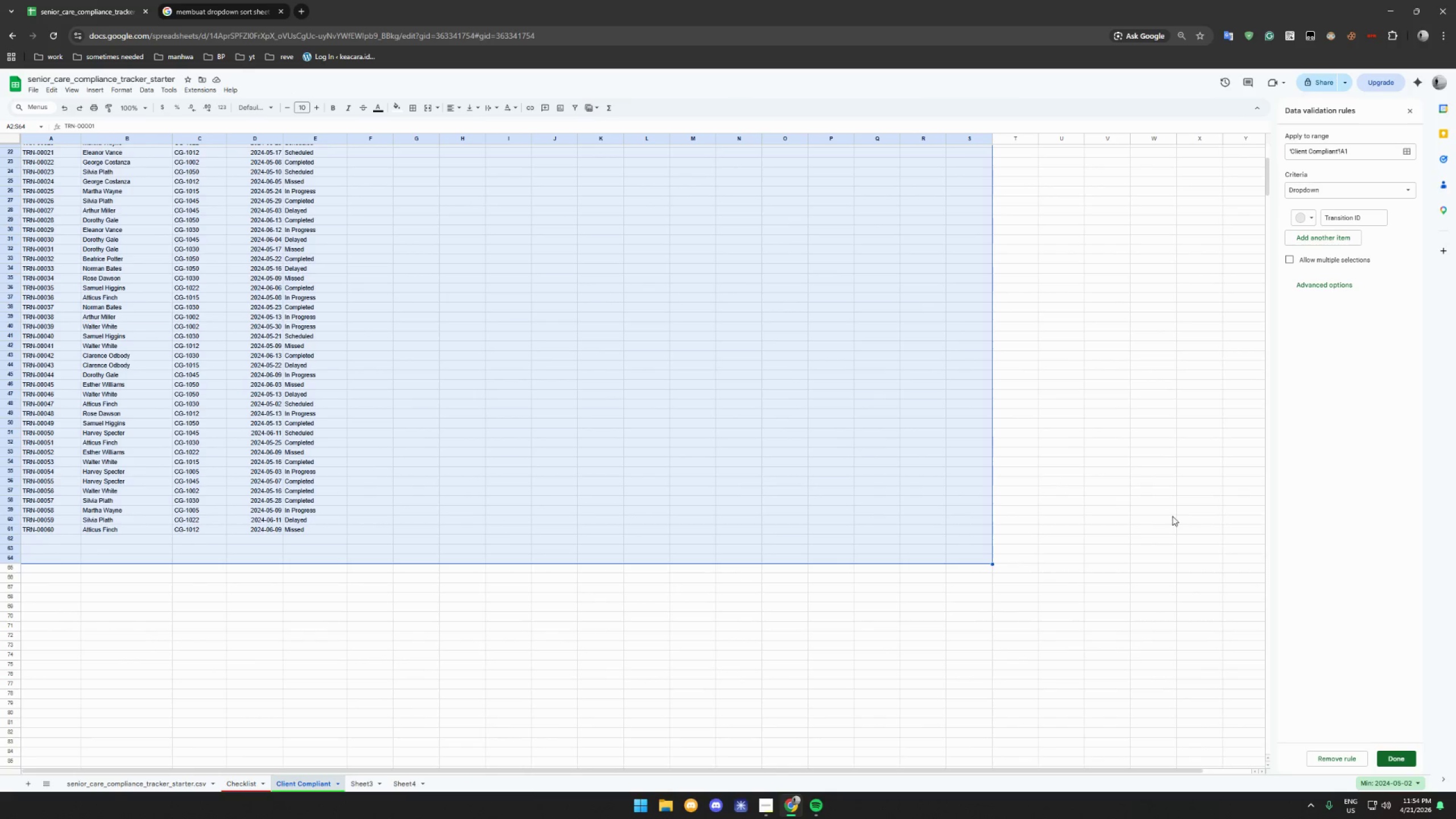 
hold_key(key=ShiftLeft, duration=1.23)
left_click([1242, 560])
 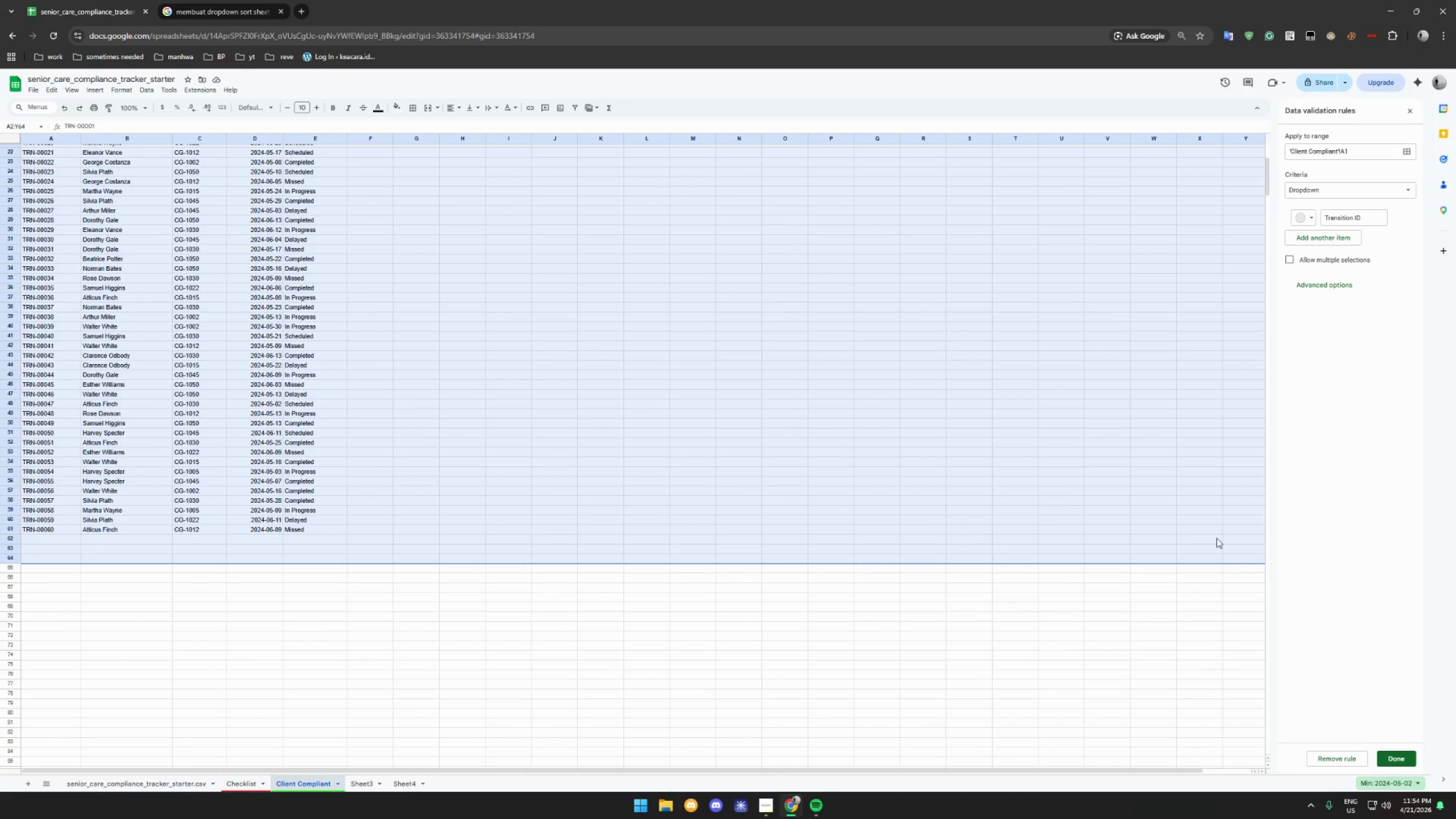 
hold_key(key=ControlLeft, duration=0.62)
scroll: coordinate [1194, 519], scroll_direction: down, amount: 1.0
 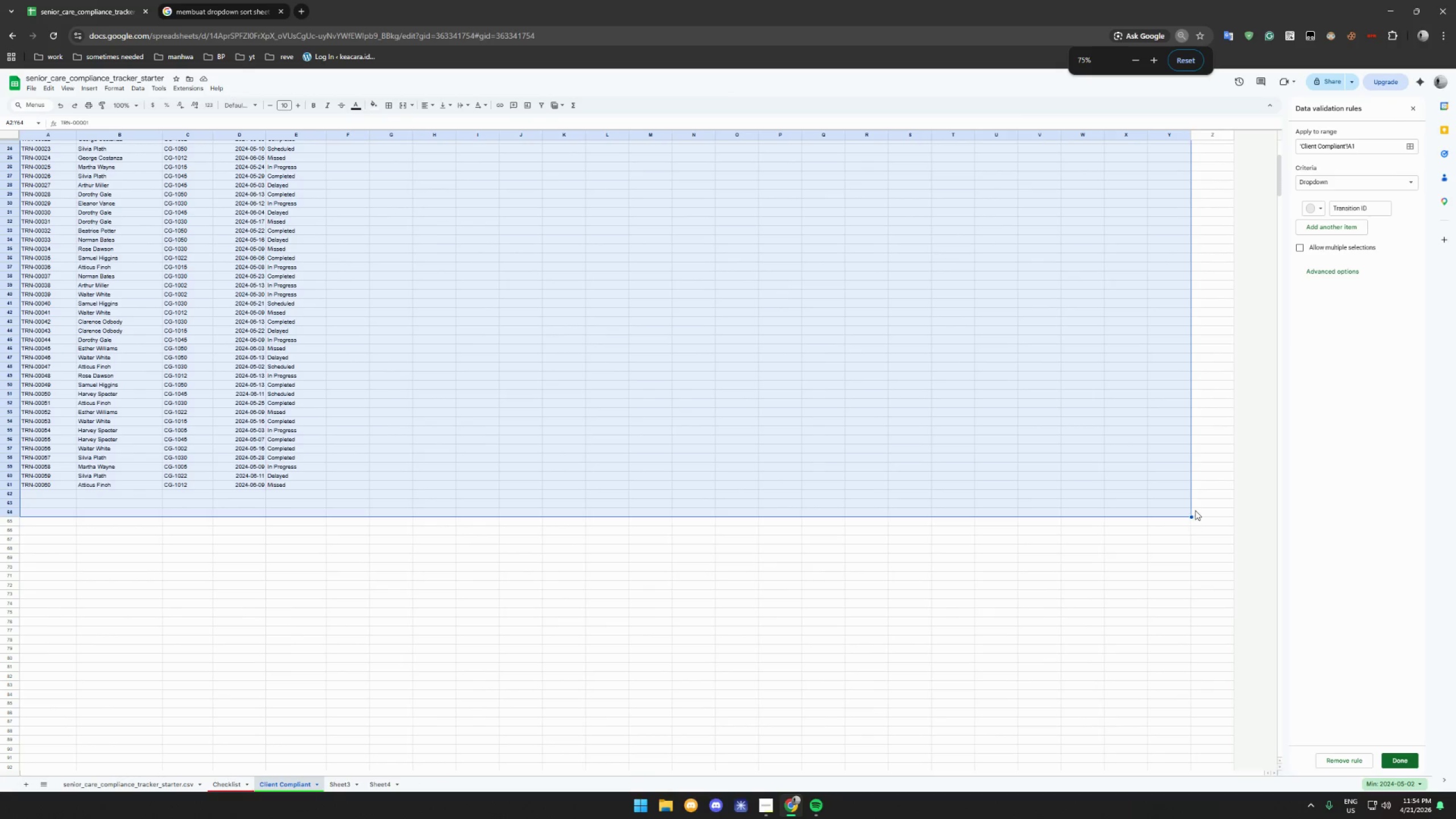 
hold_key(key=ShiftLeft, duration=0.88)
left_click([1205, 516])
 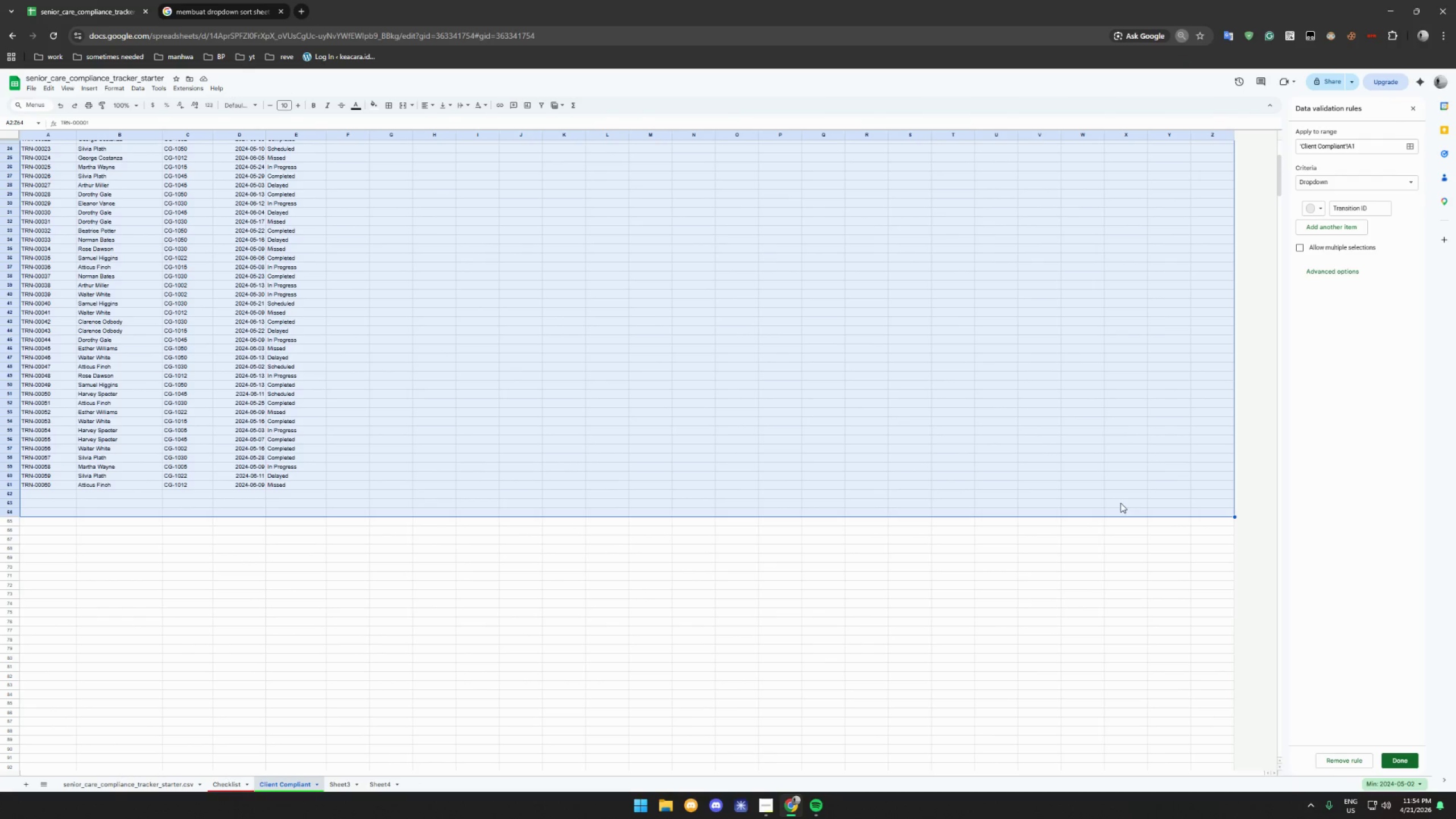 
scroll: coordinate [1057, 494], scroll_direction: up, amount: 14.0
 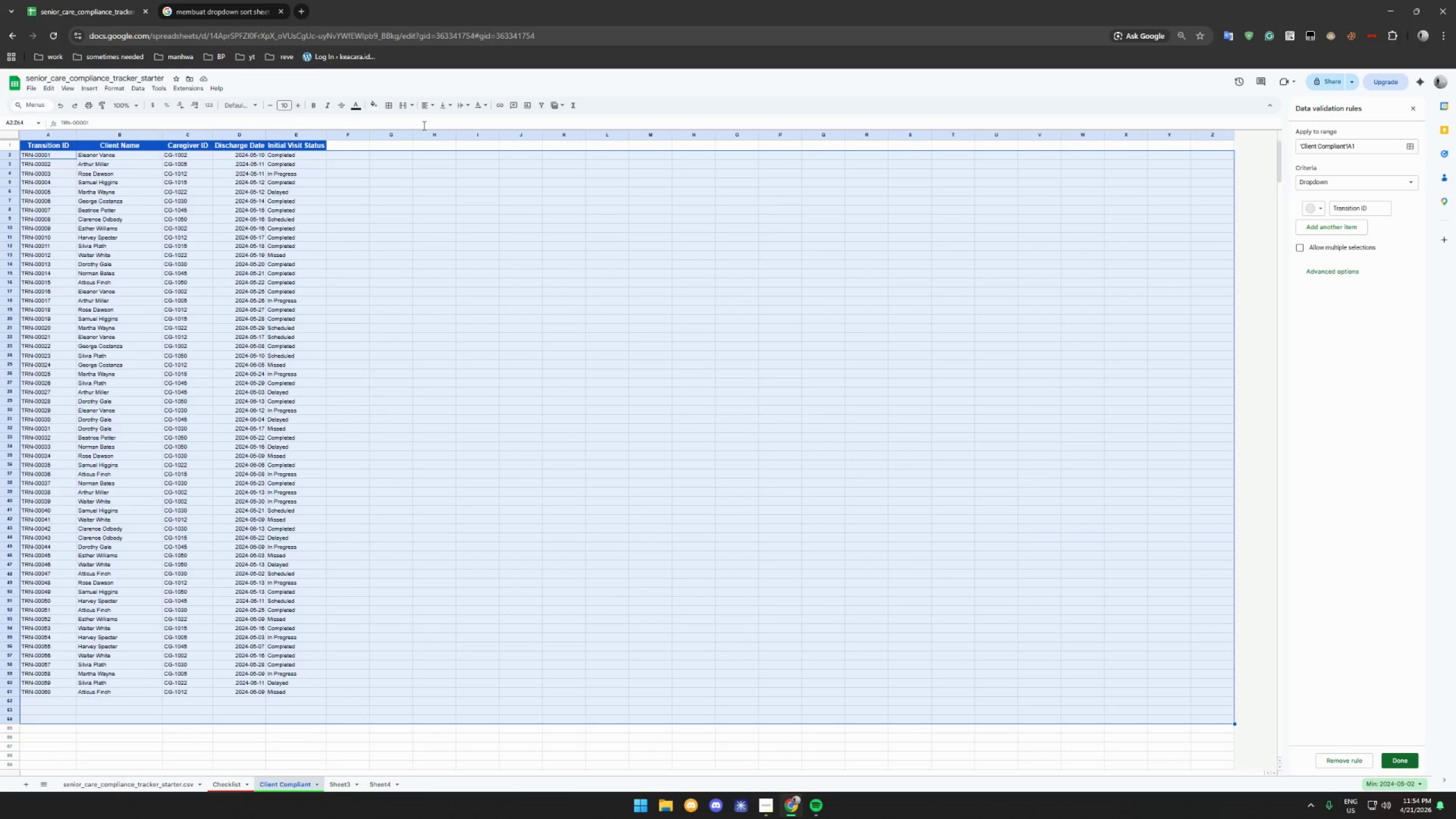 
left_click([429, 109])
 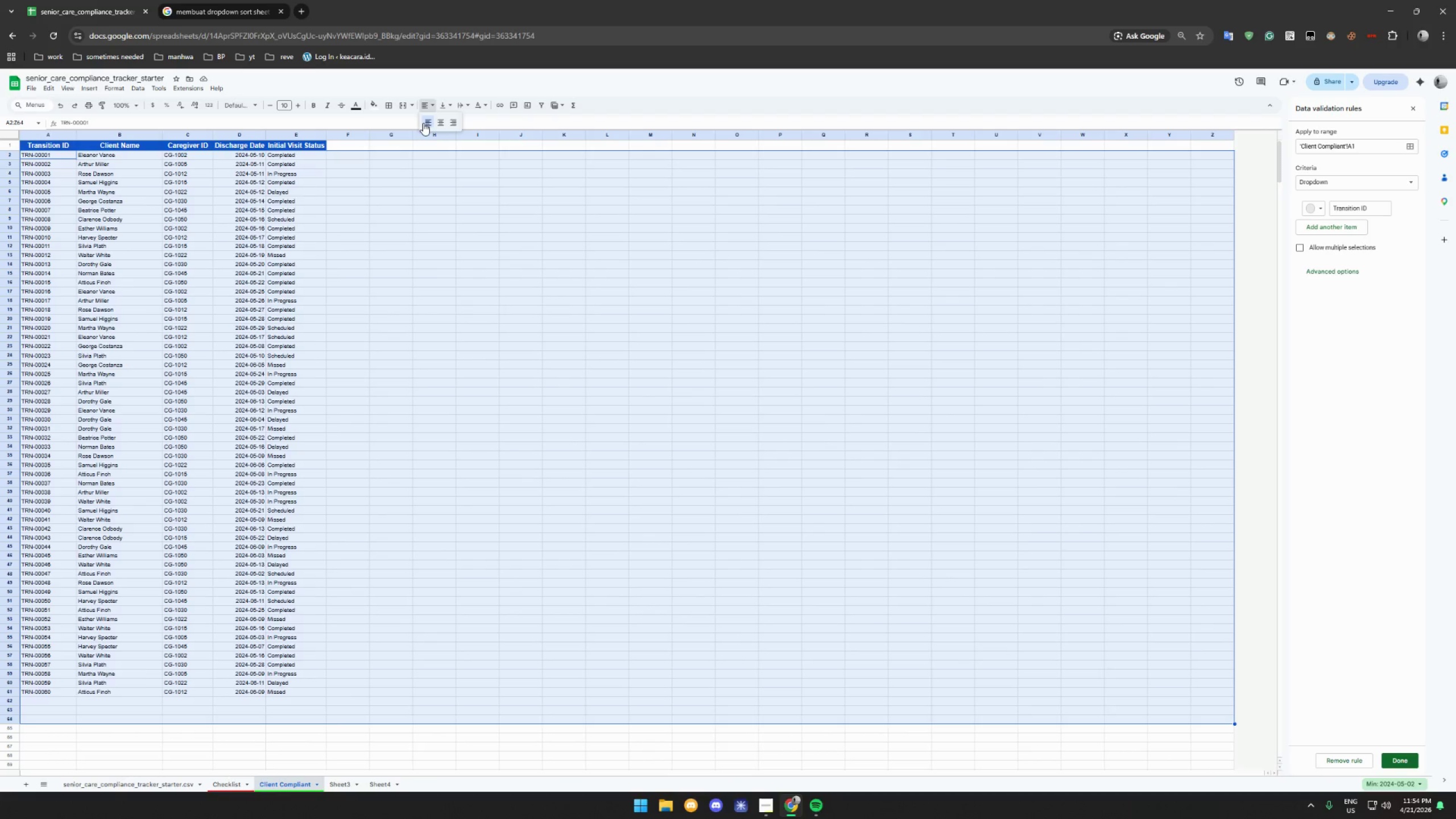 
left_click([423, 122])
 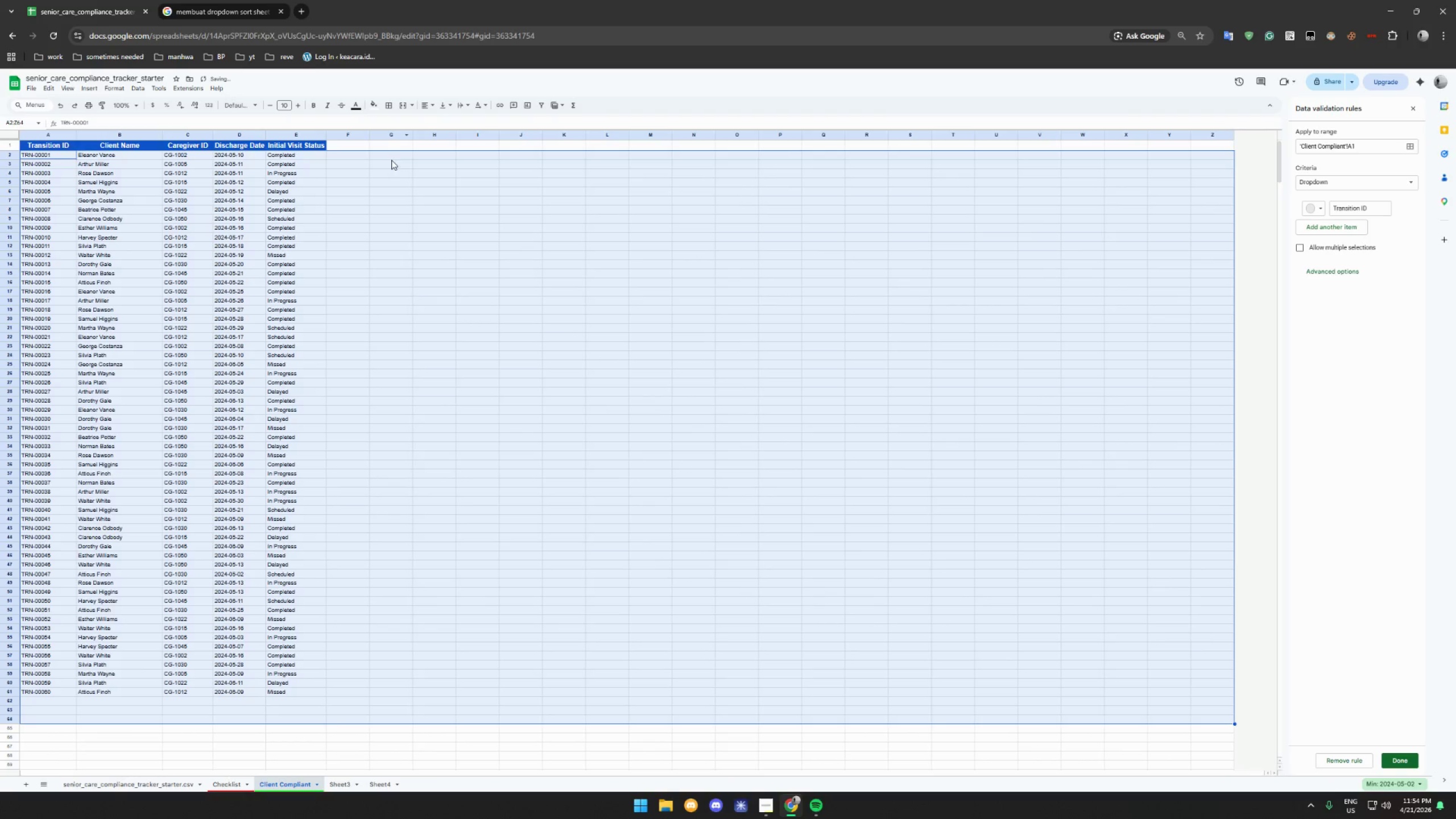 
left_click([402, 260])
 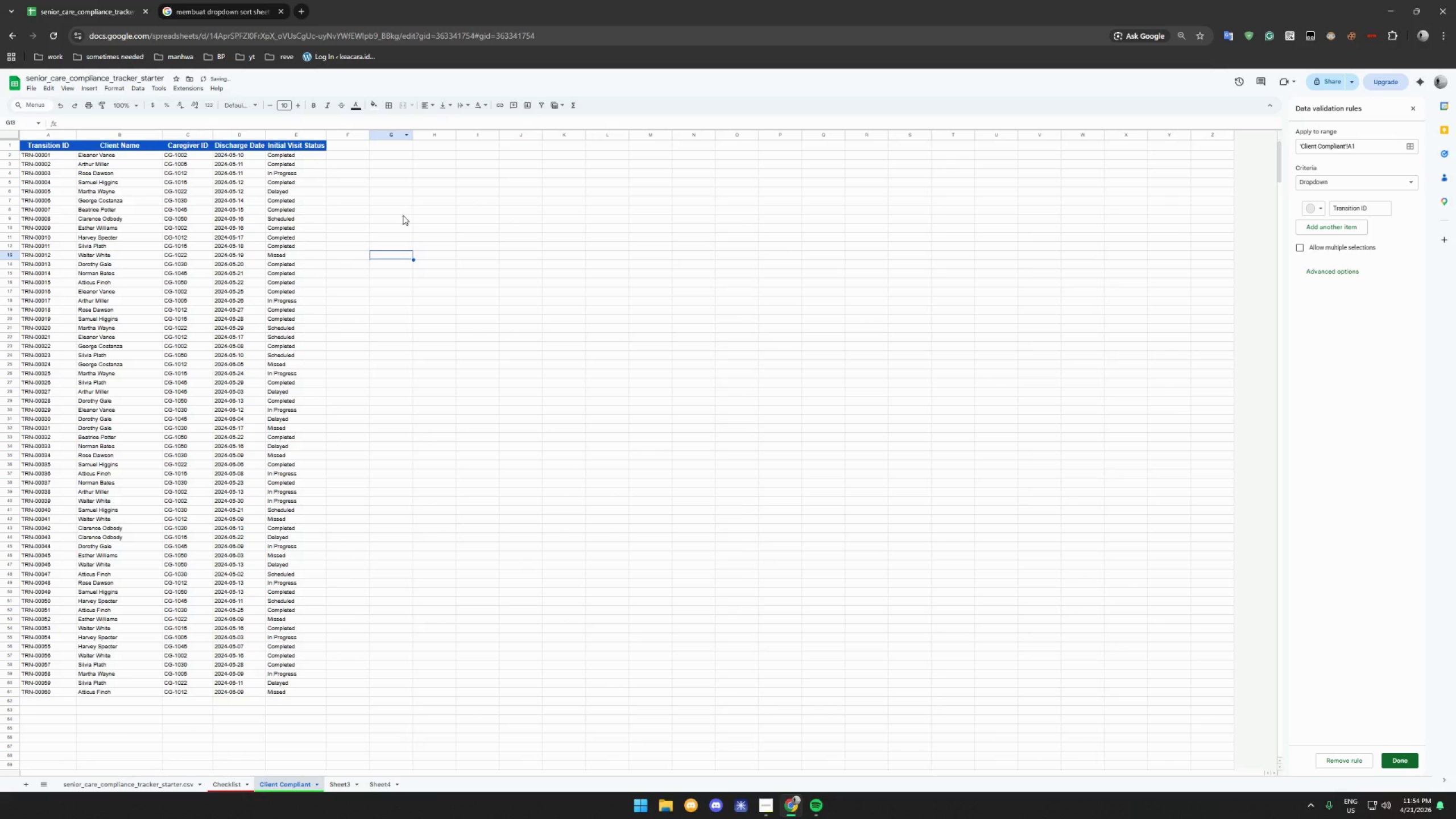 
hold_key(key=ControlLeft, duration=0.33)
scroll: coordinate [403, 215], scroll_direction: up, amount: 5.0
 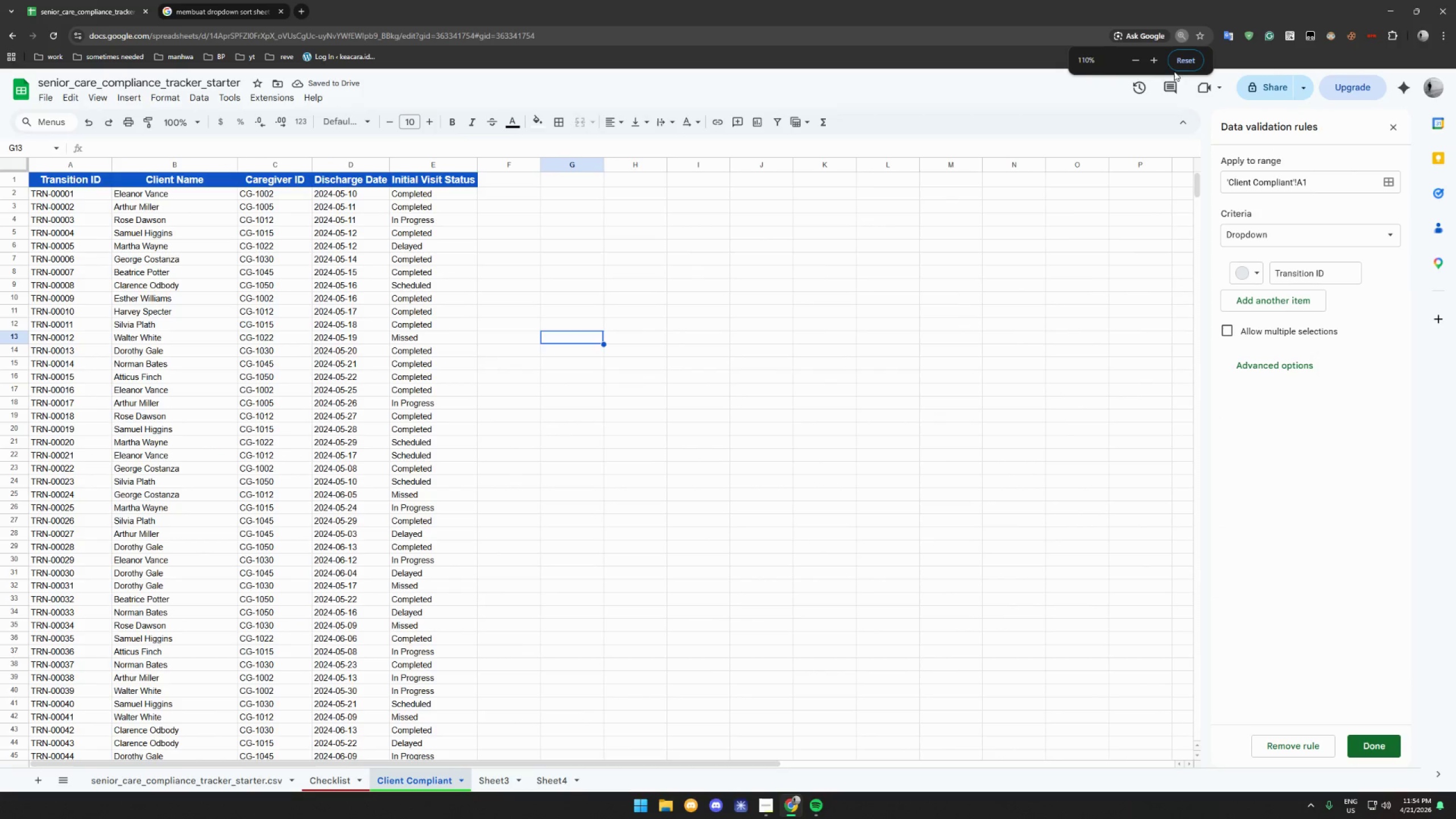 
left_click([1183, 60])
 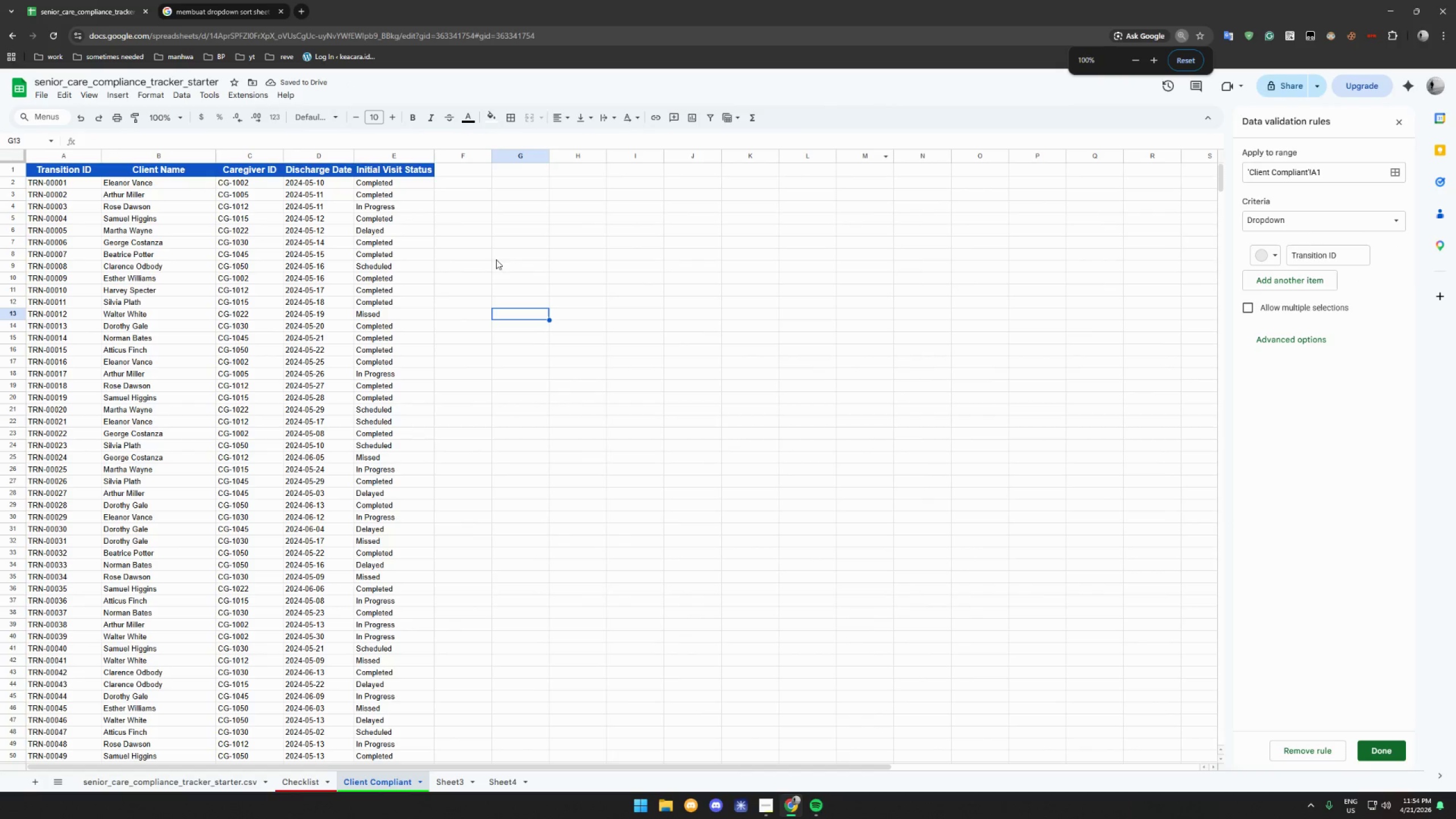 
scroll: coordinate [286, 272], scroll_direction: up, amount: 5.0
 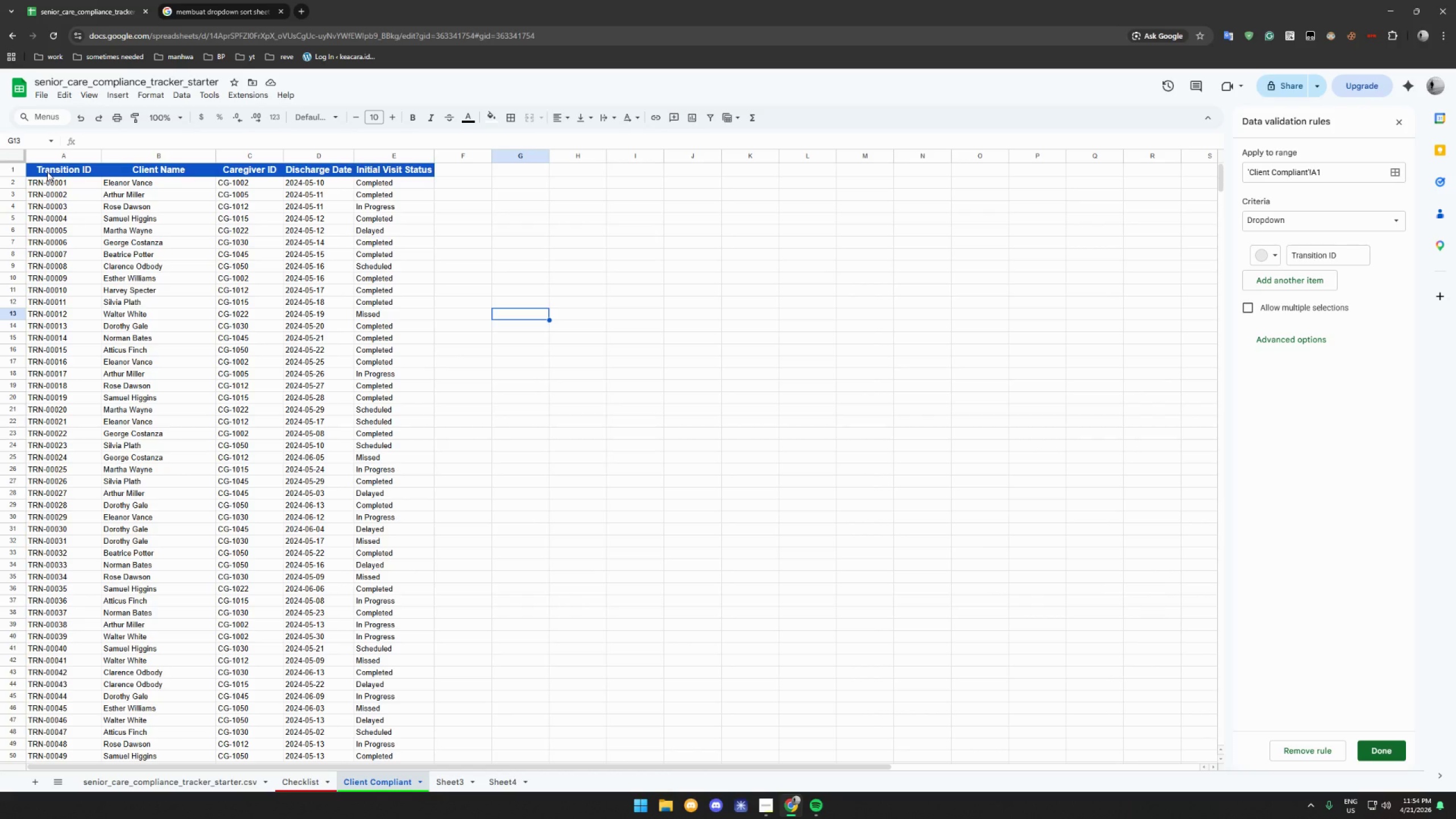 
wait(6.47)
 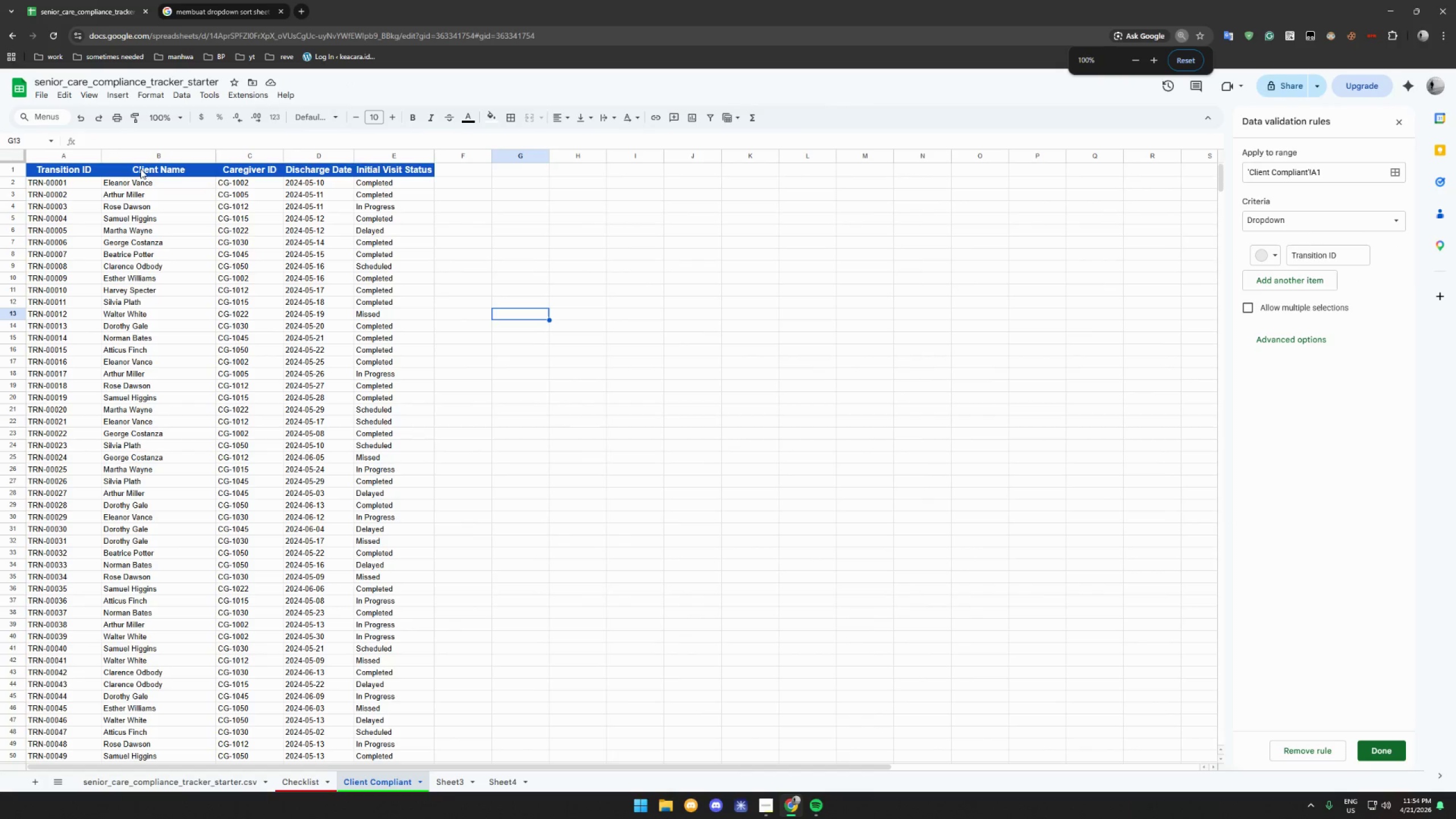 
left_click_drag(start_coordinate=[17, 176], to_coordinate=[15, 189])
 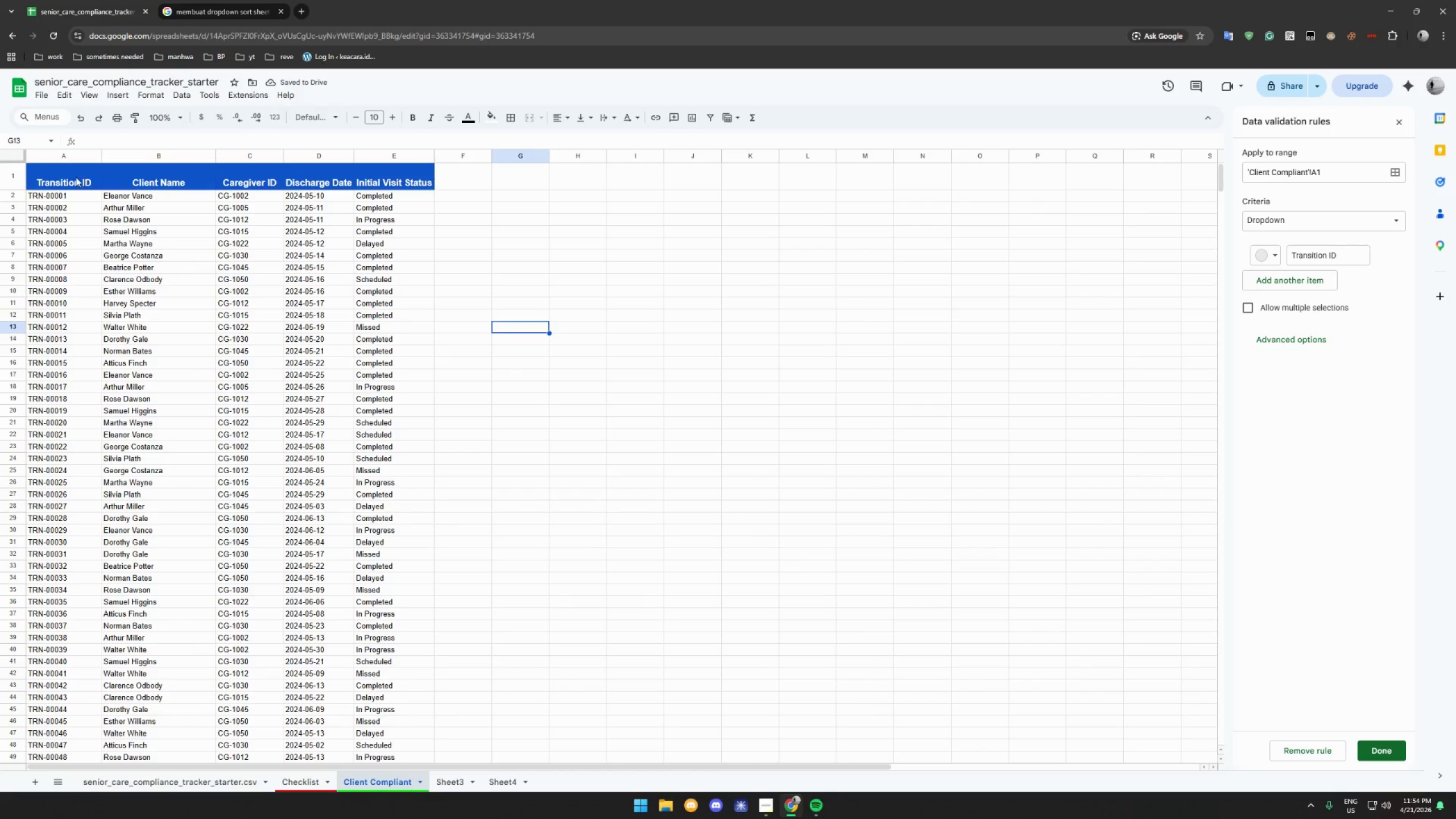 
left_click([68, 176])
 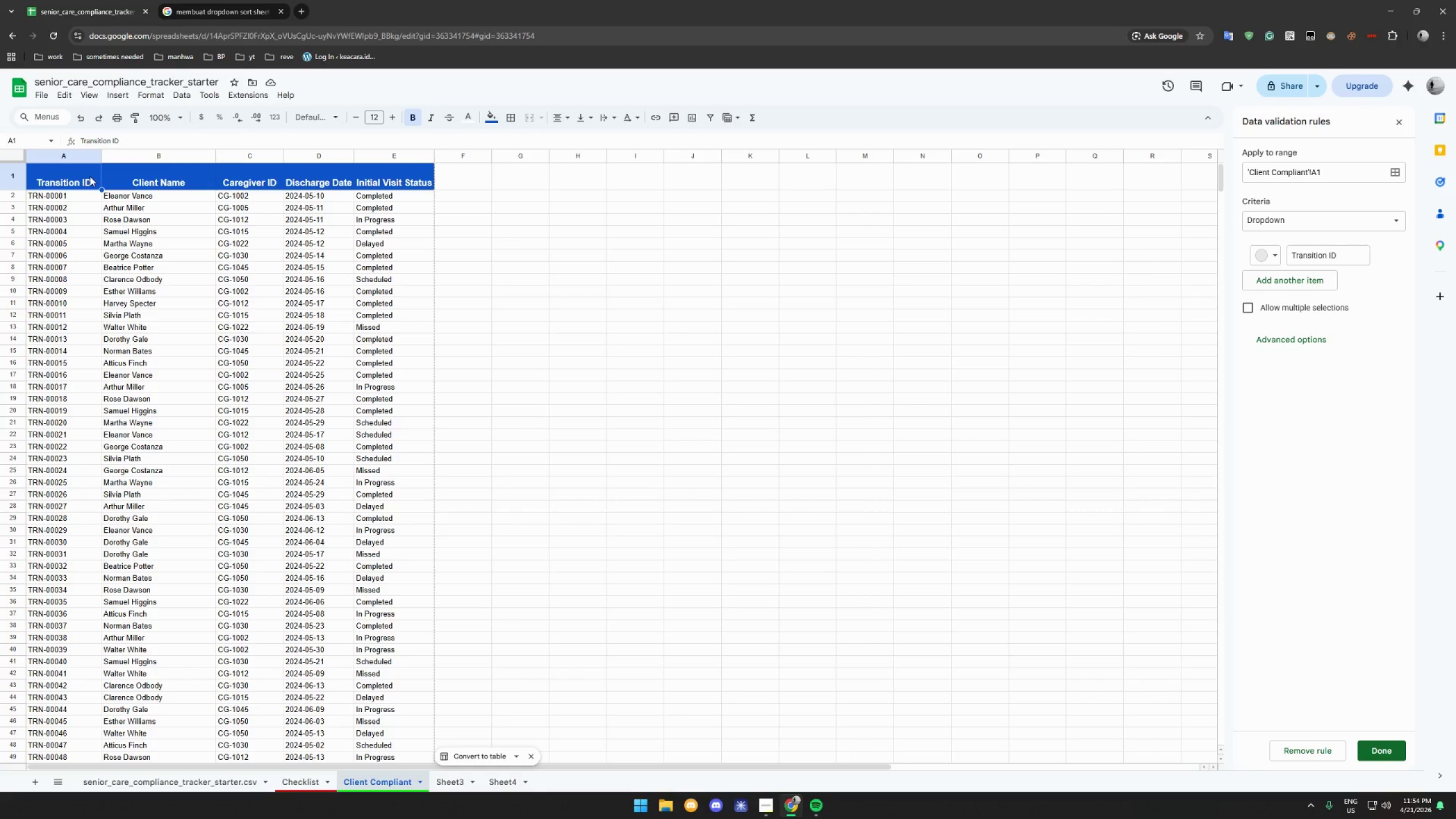 
wait(5.8)
 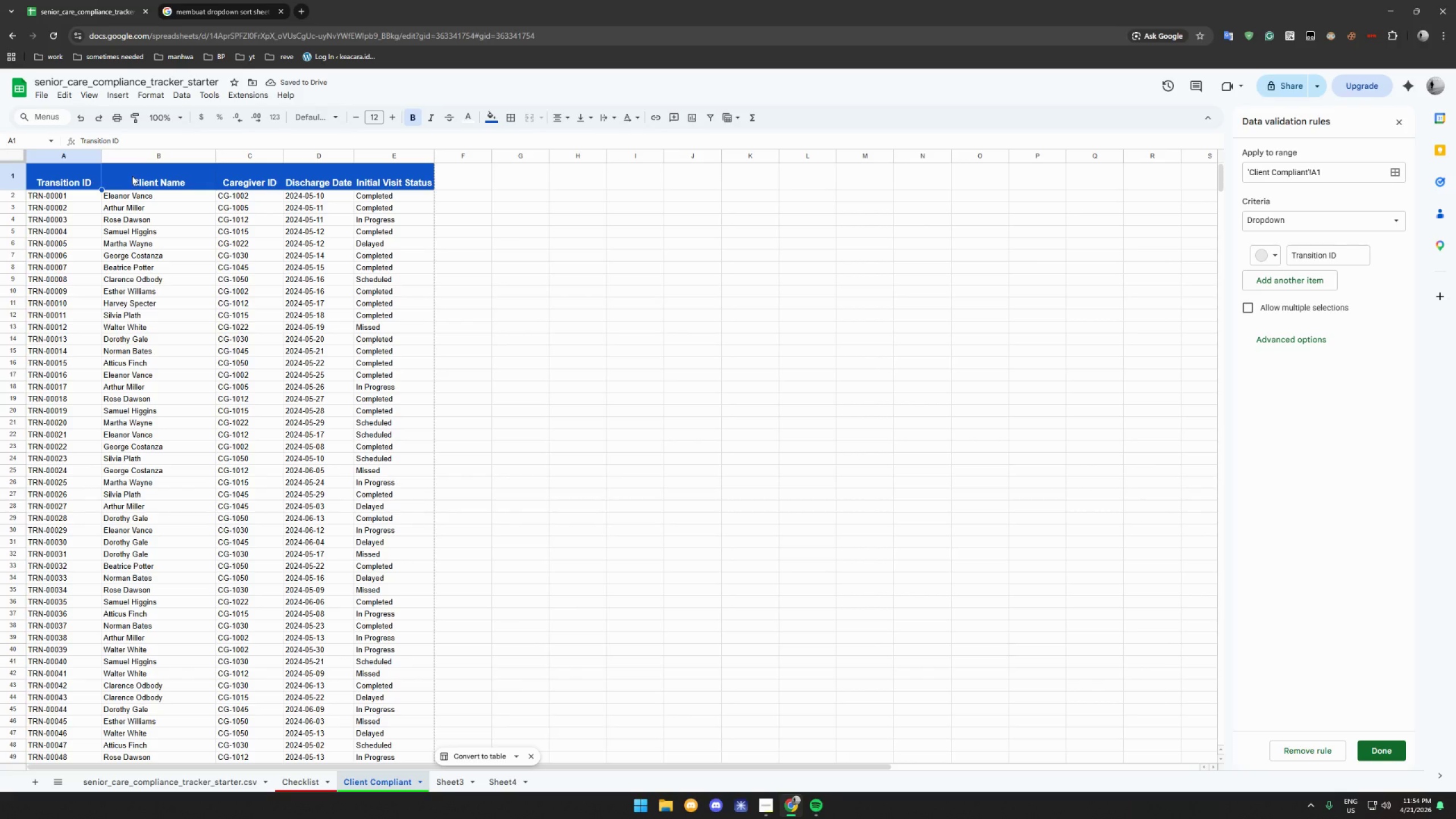 
right_click([75, 176])
 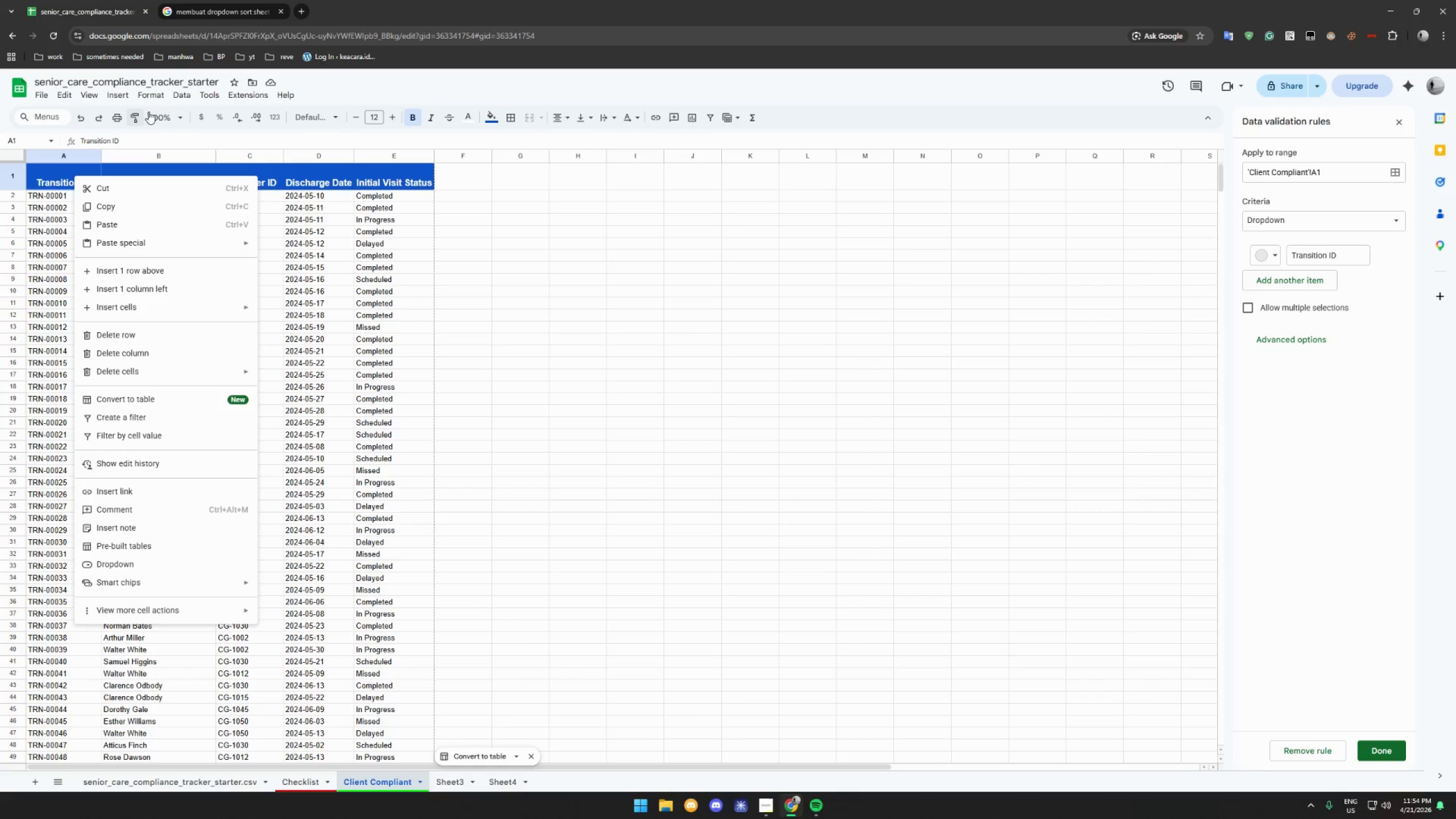 
left_click([209, 12])
 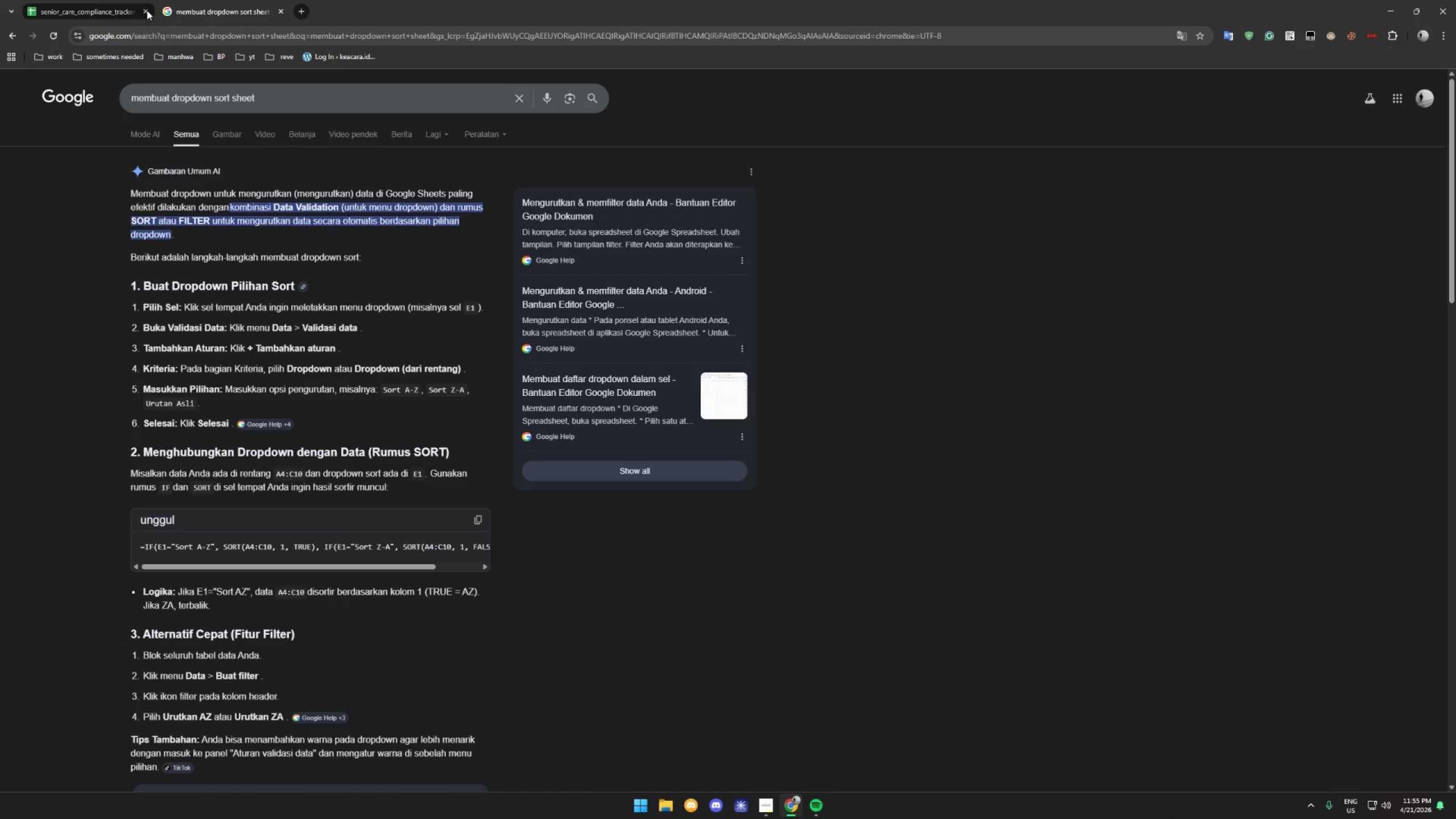 
wait(12.95)
 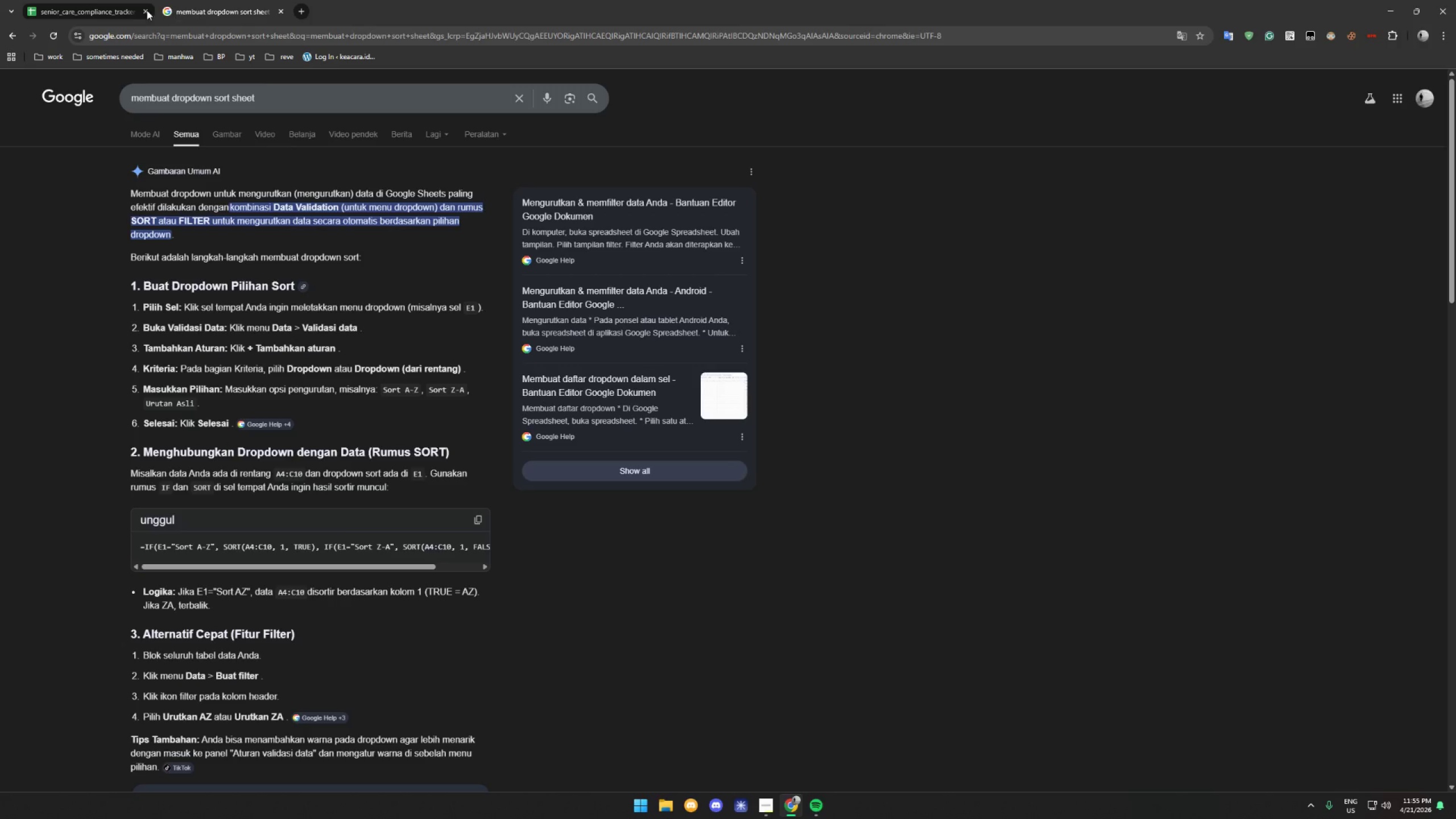 
left_click([89, 10])
 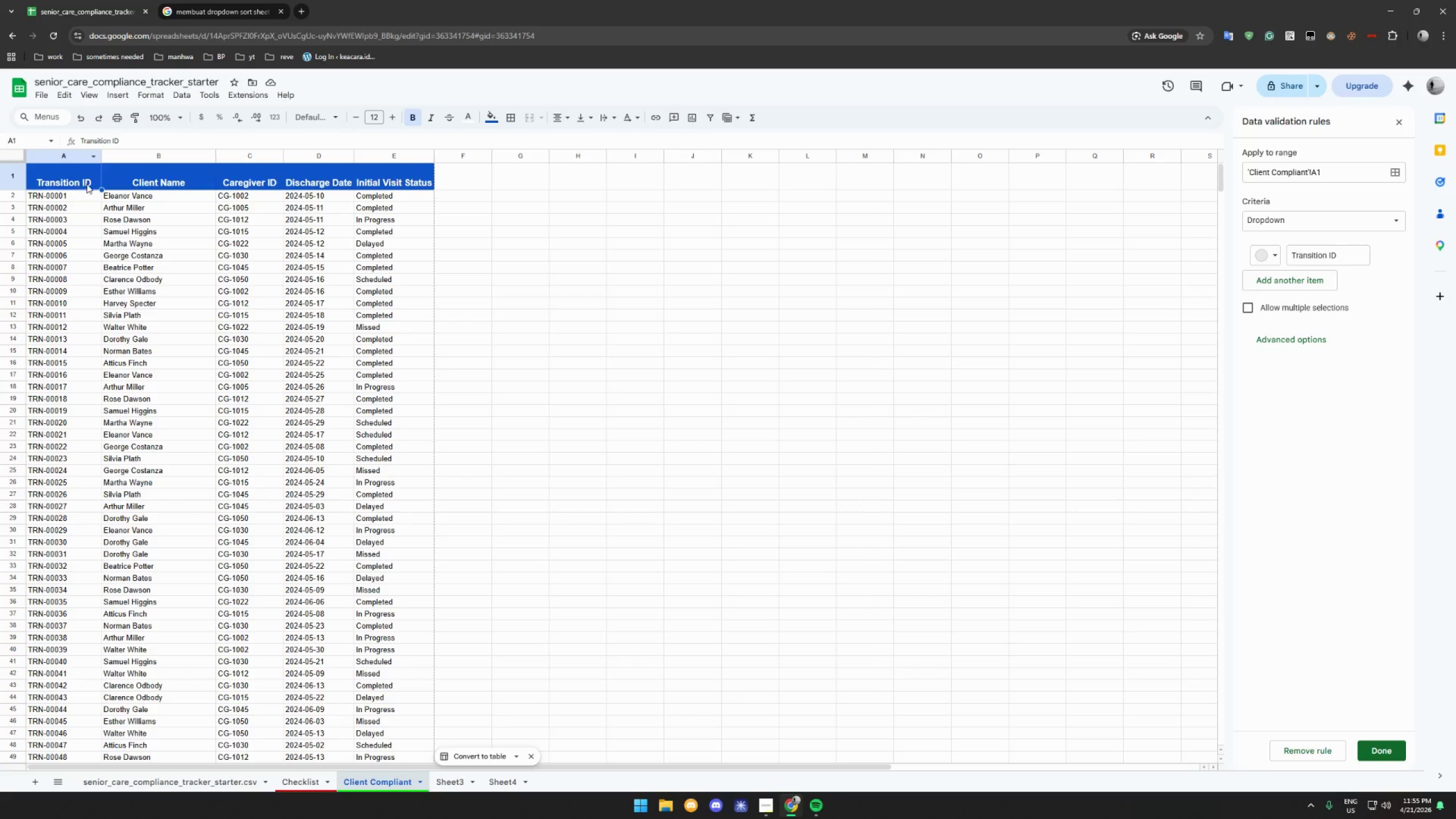 
right_click([88, 177])
 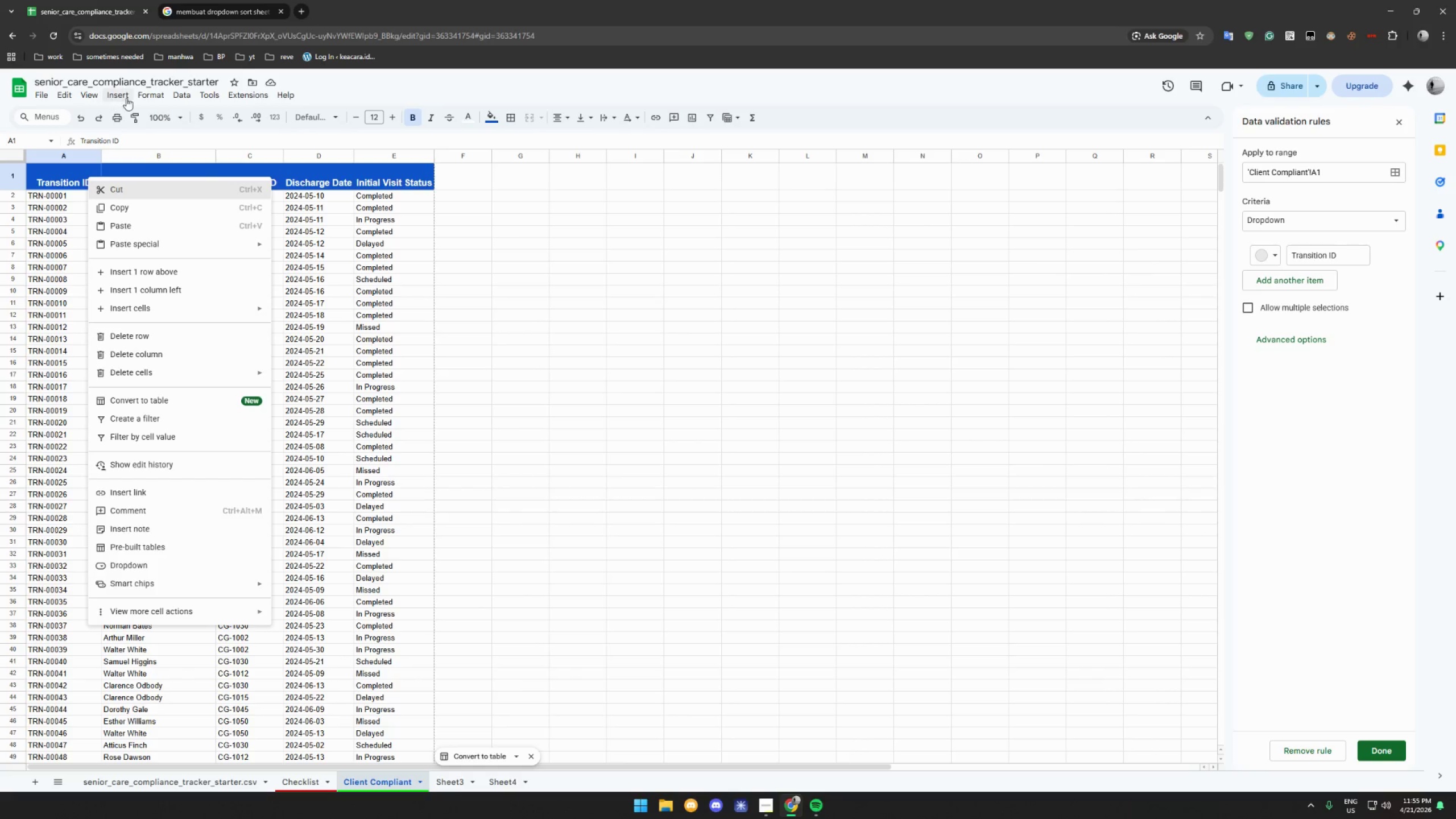 
left_click([175, 93])
 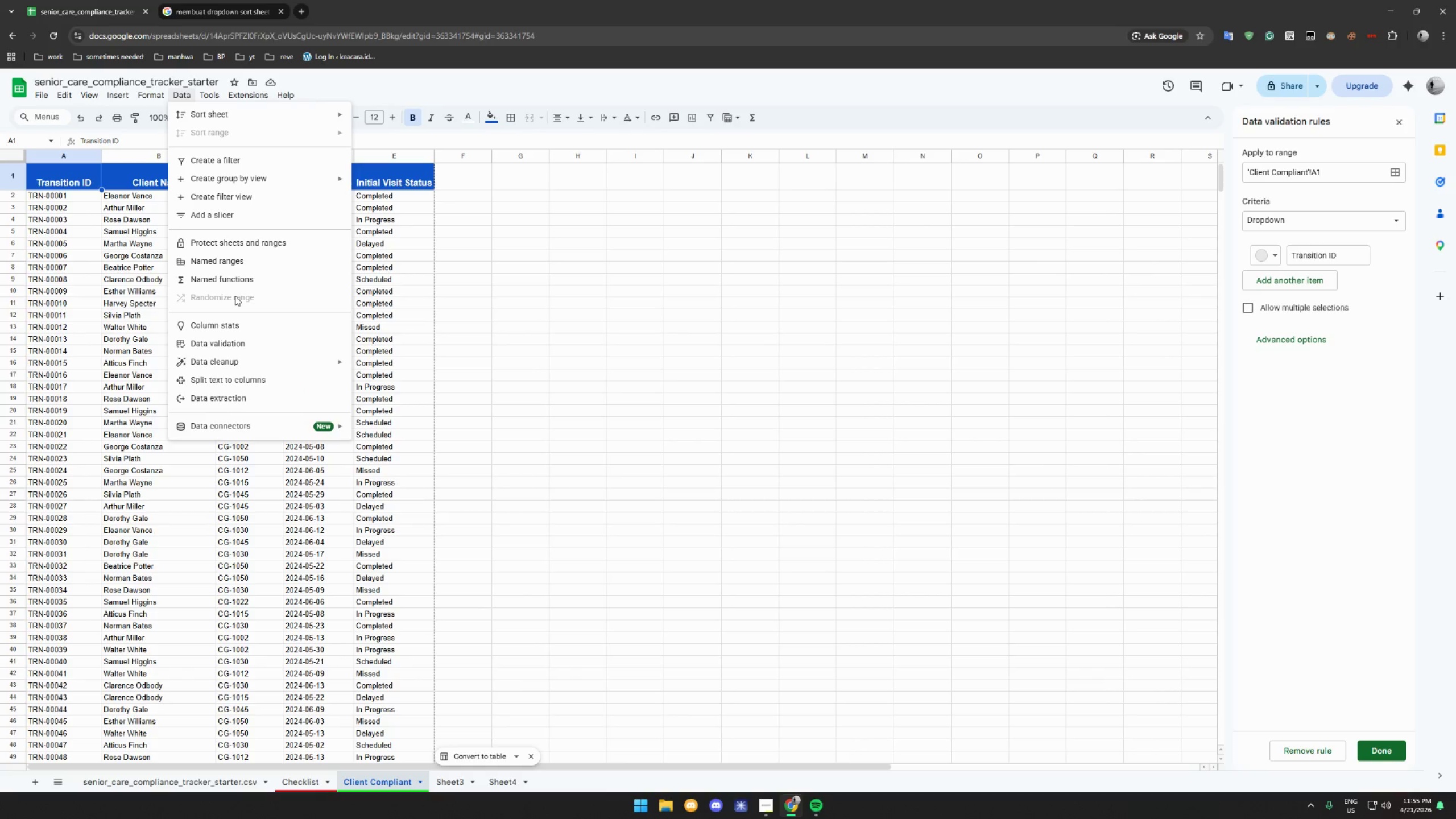 
left_click([407, 176])
 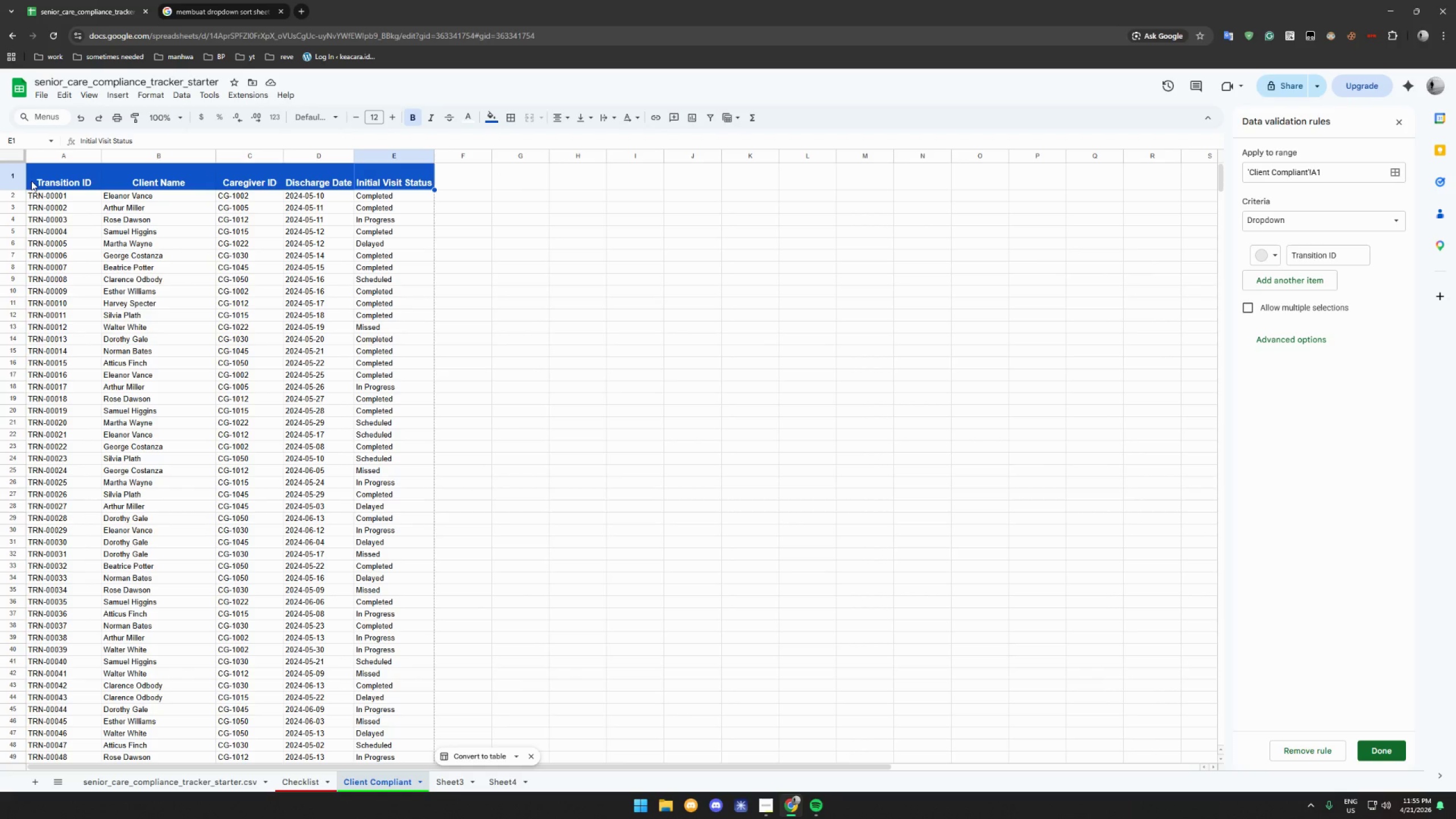 
left_click([15, 176])
 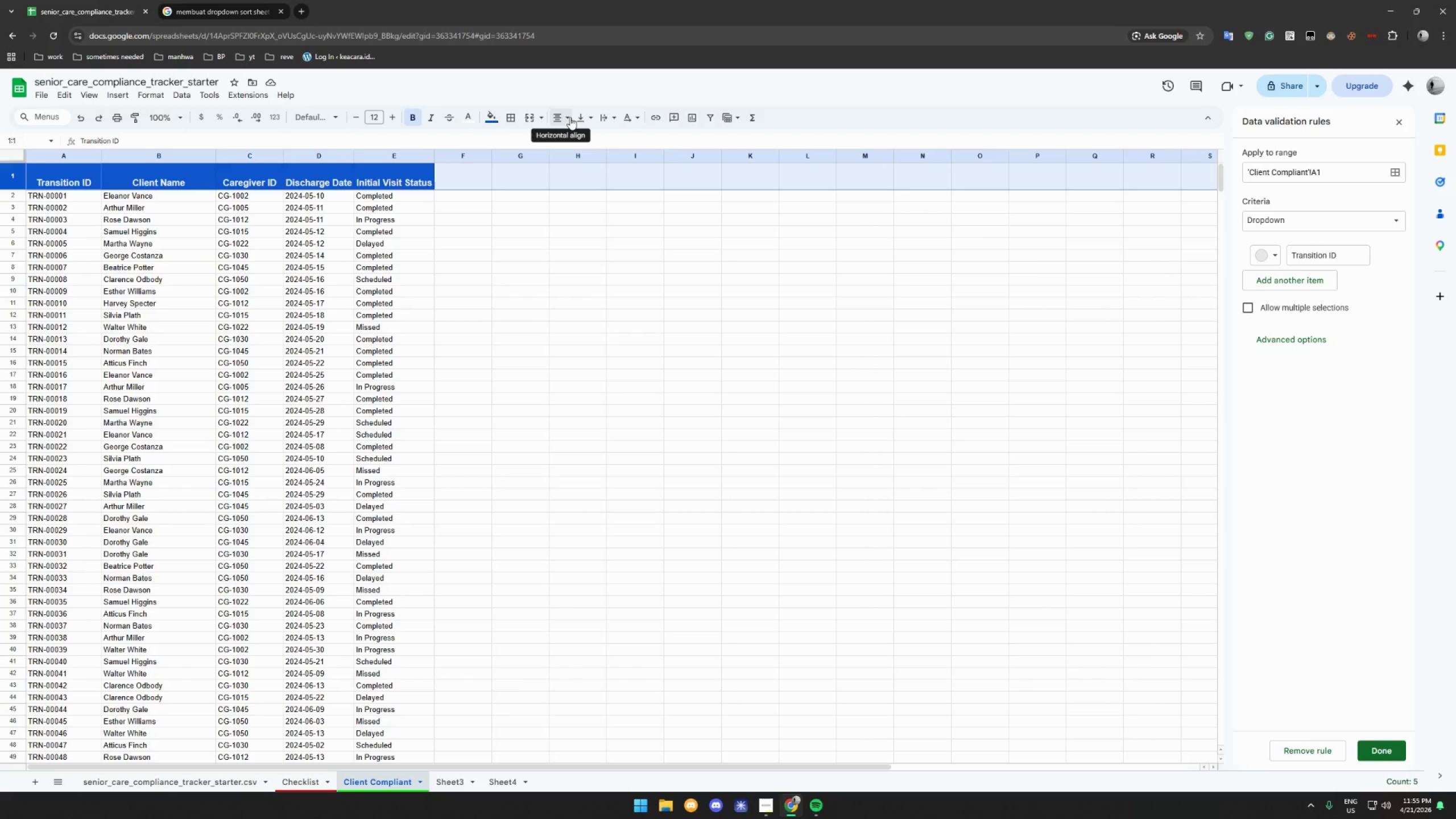 
left_click([570, 117])
 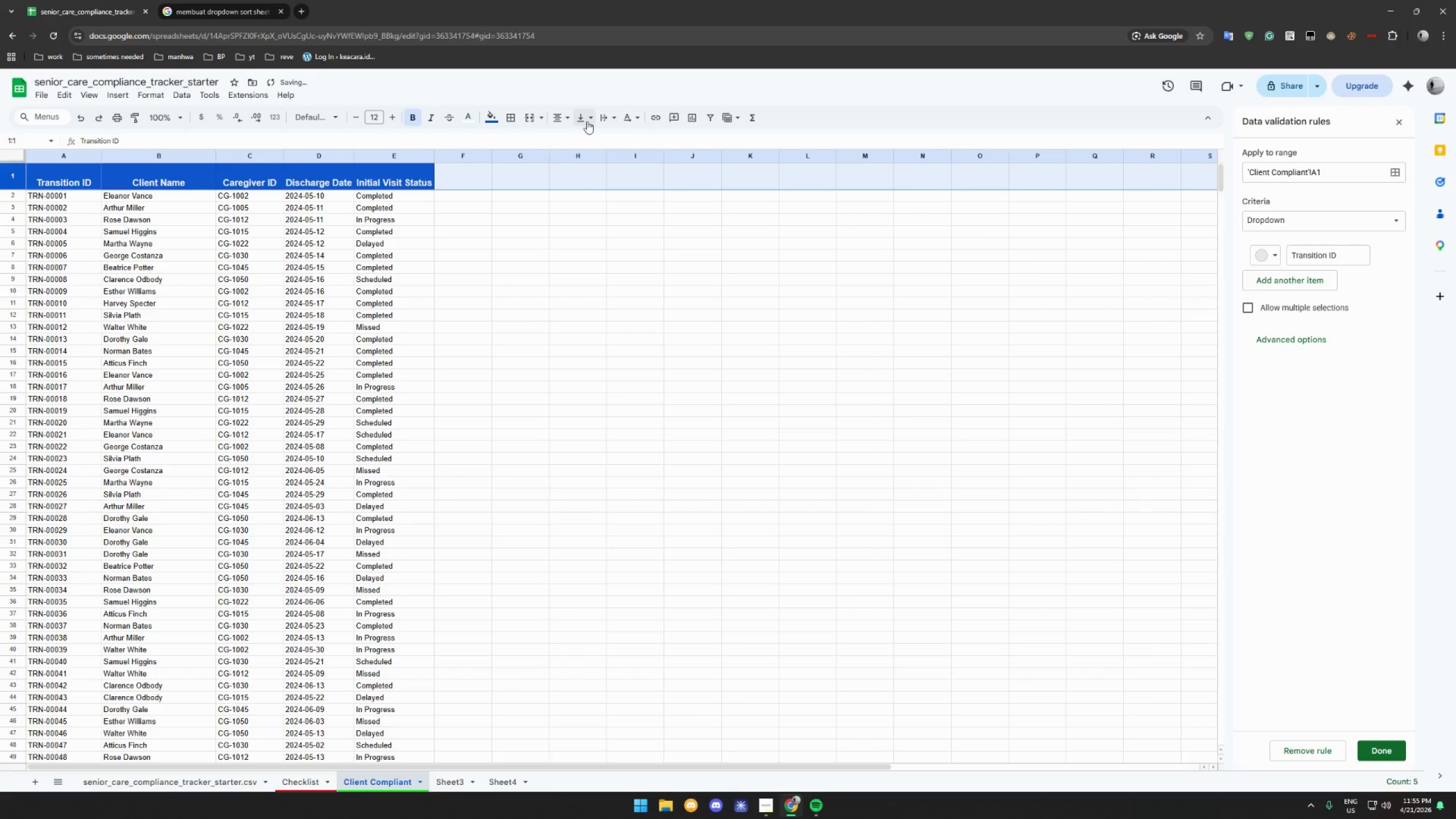 
double_click([589, 117])
 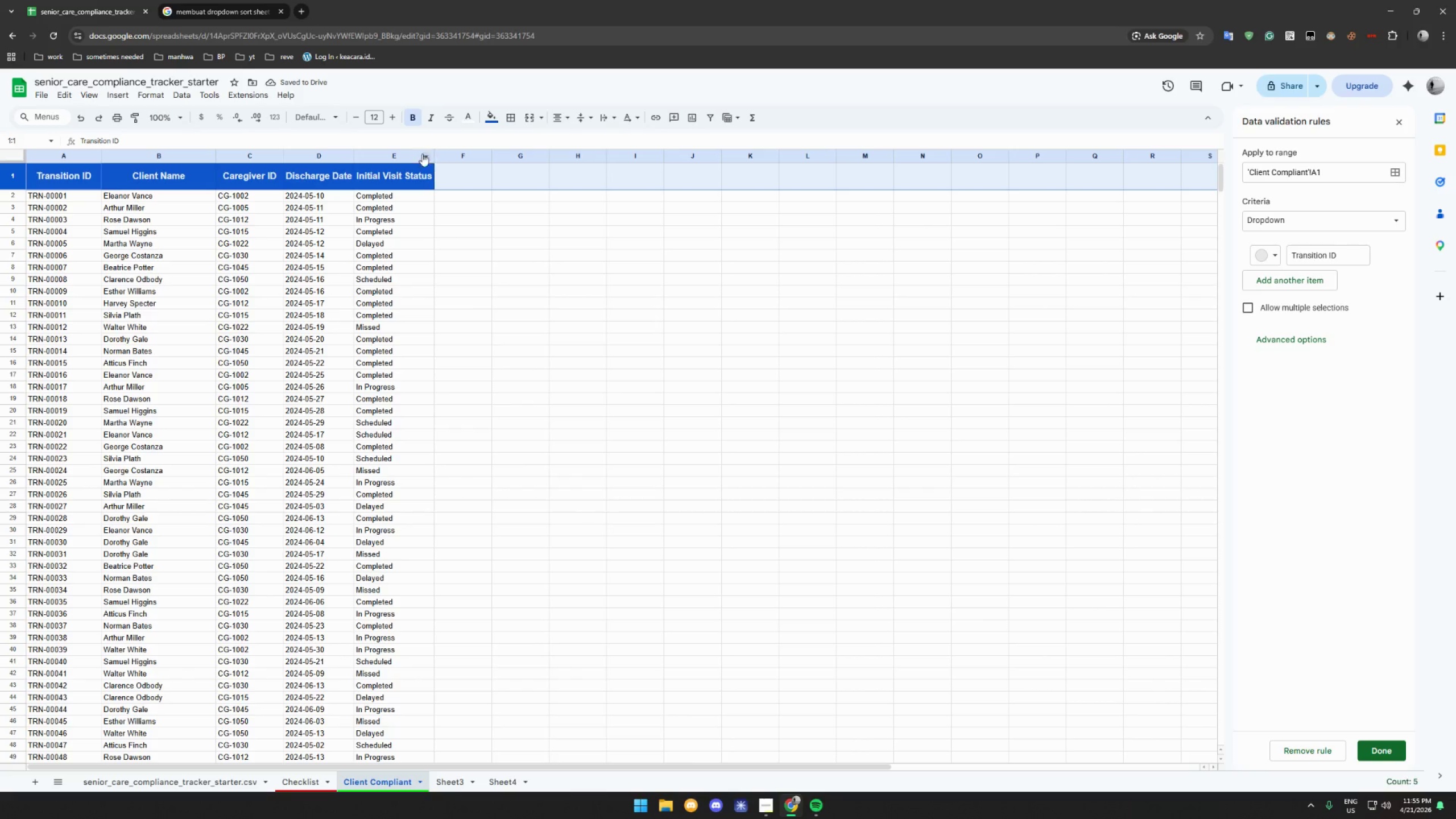 
left_click([167, 176])
 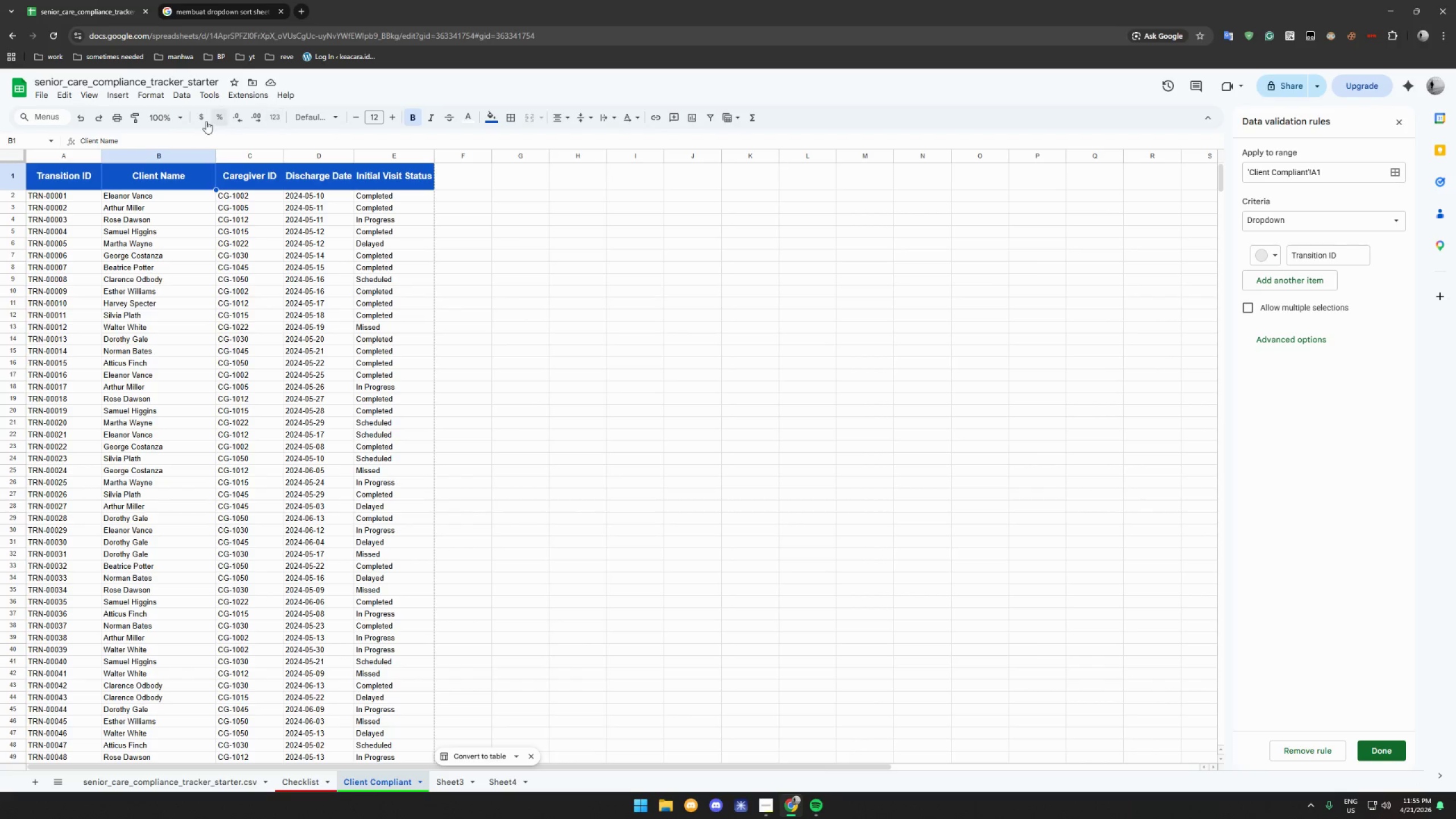 
left_click([69, 181])
 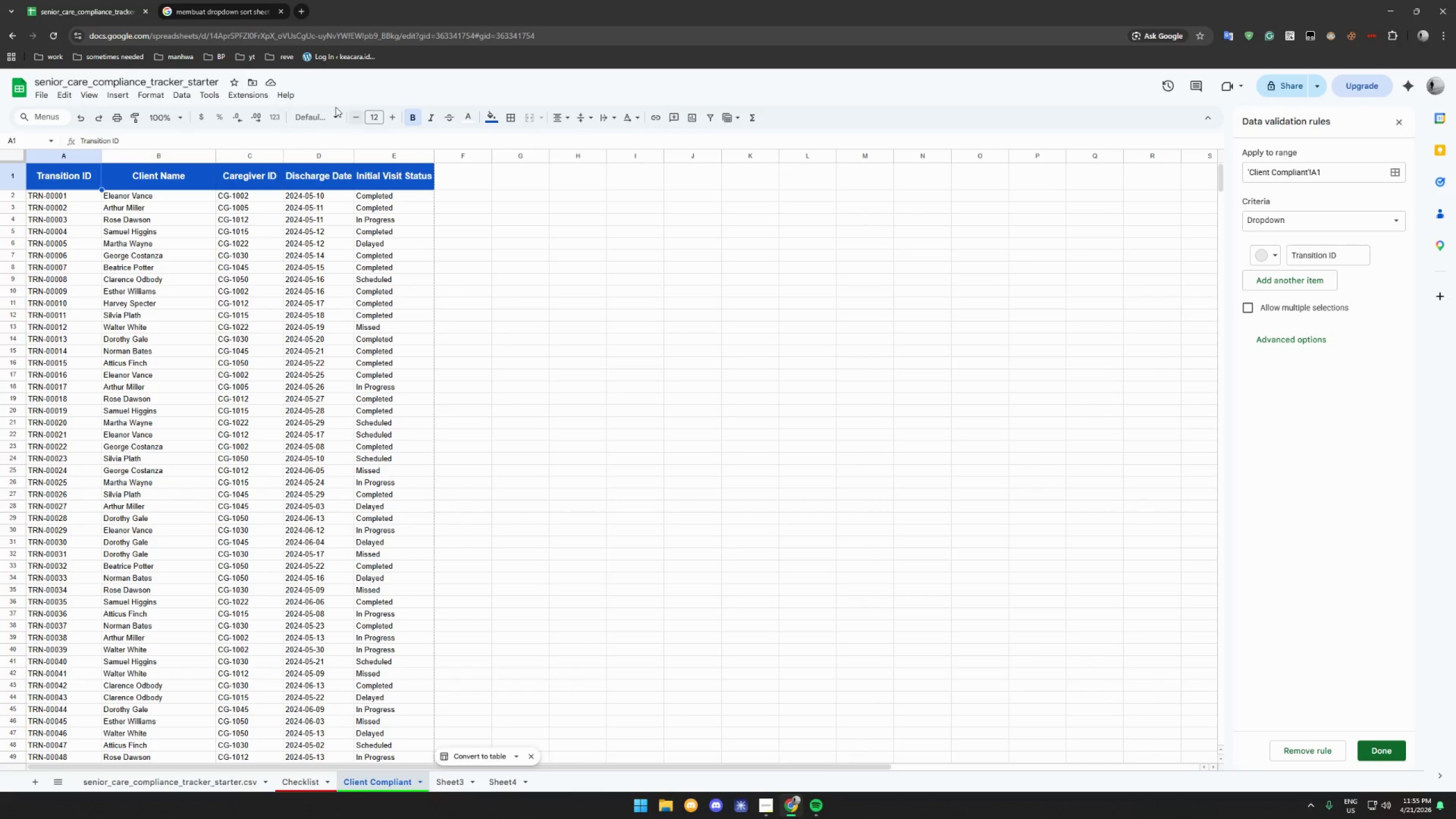 
left_click([183, 96])
 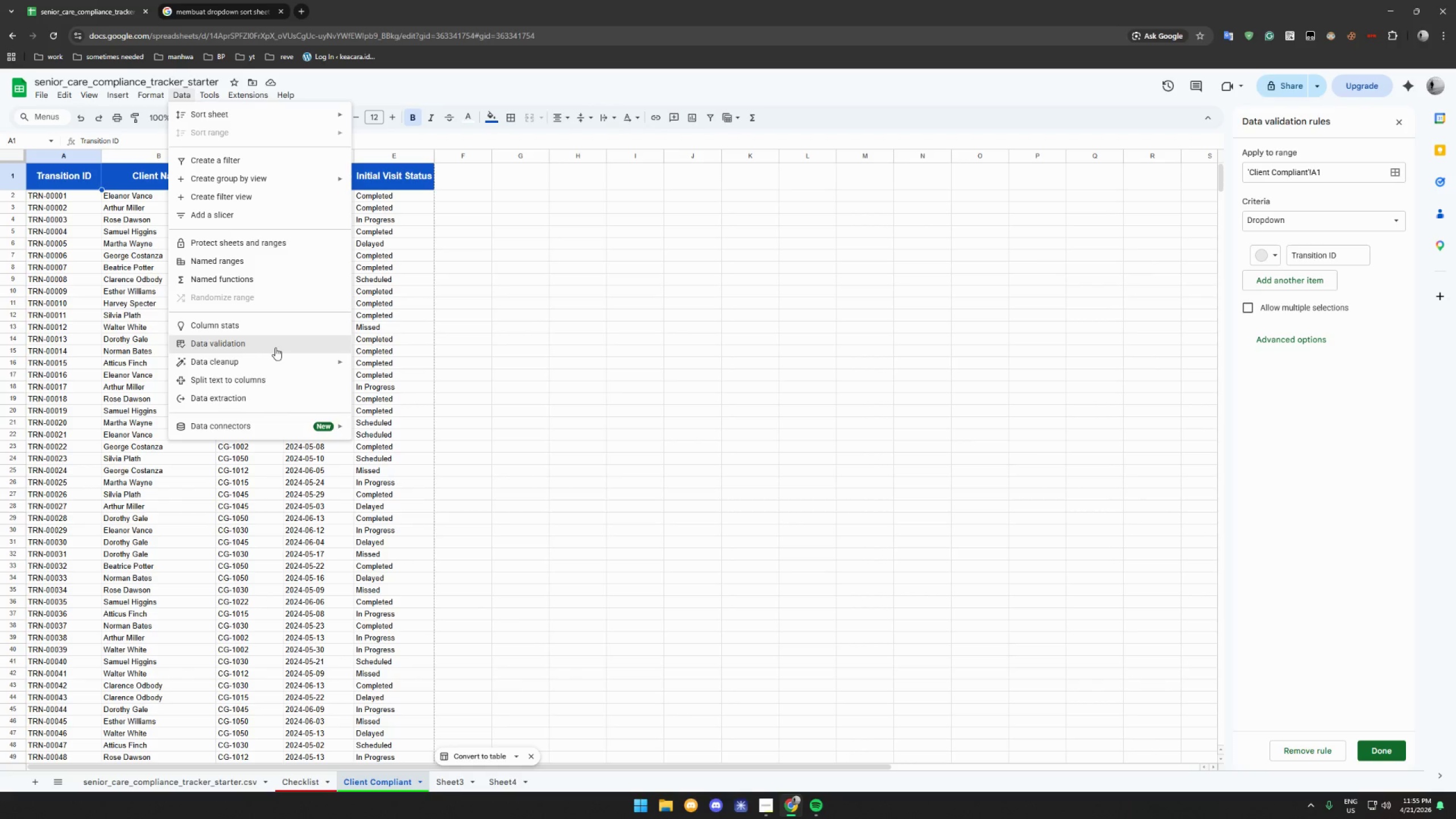 
left_click([275, 348])
 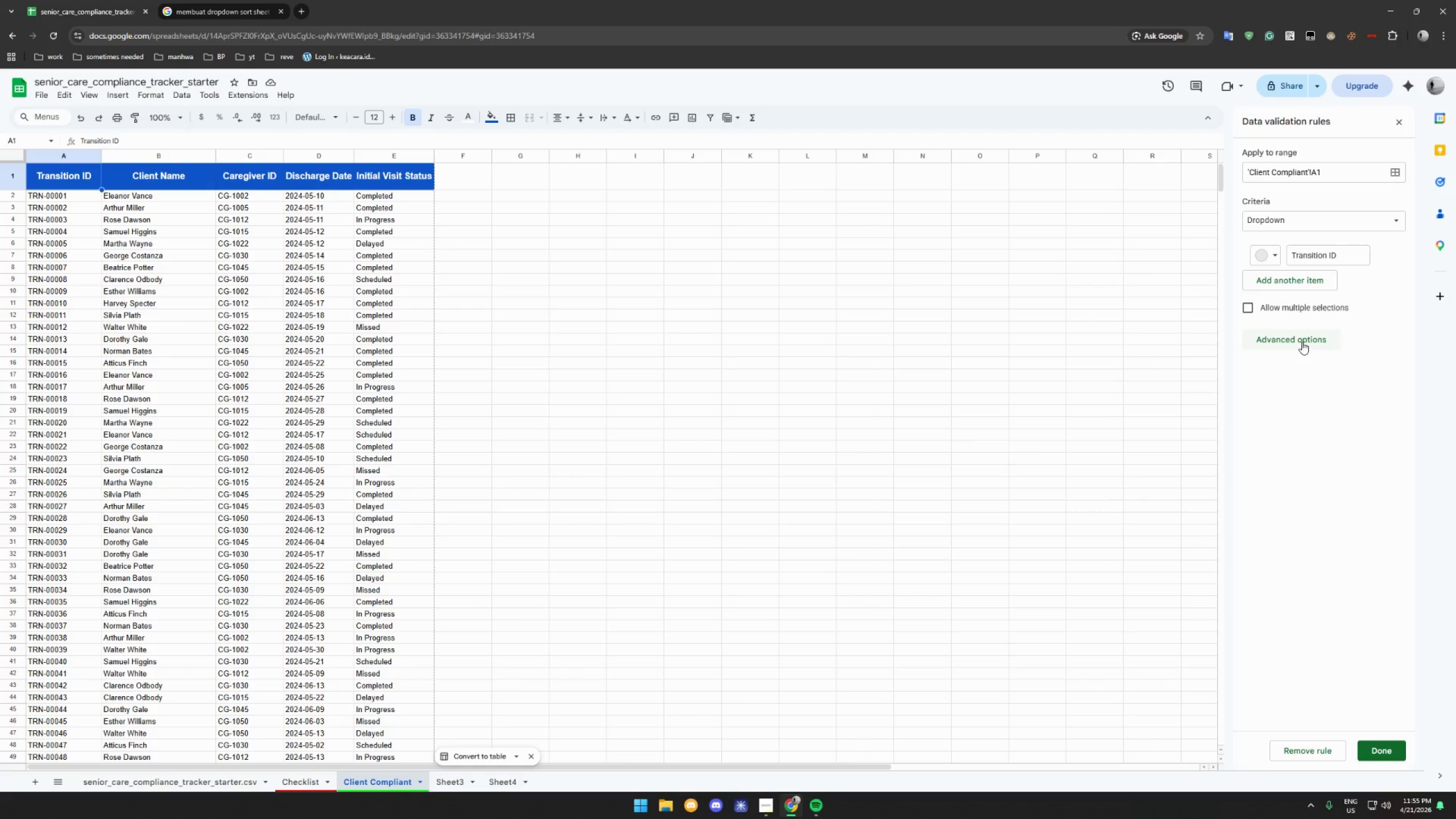 
left_click([1332, 224])
 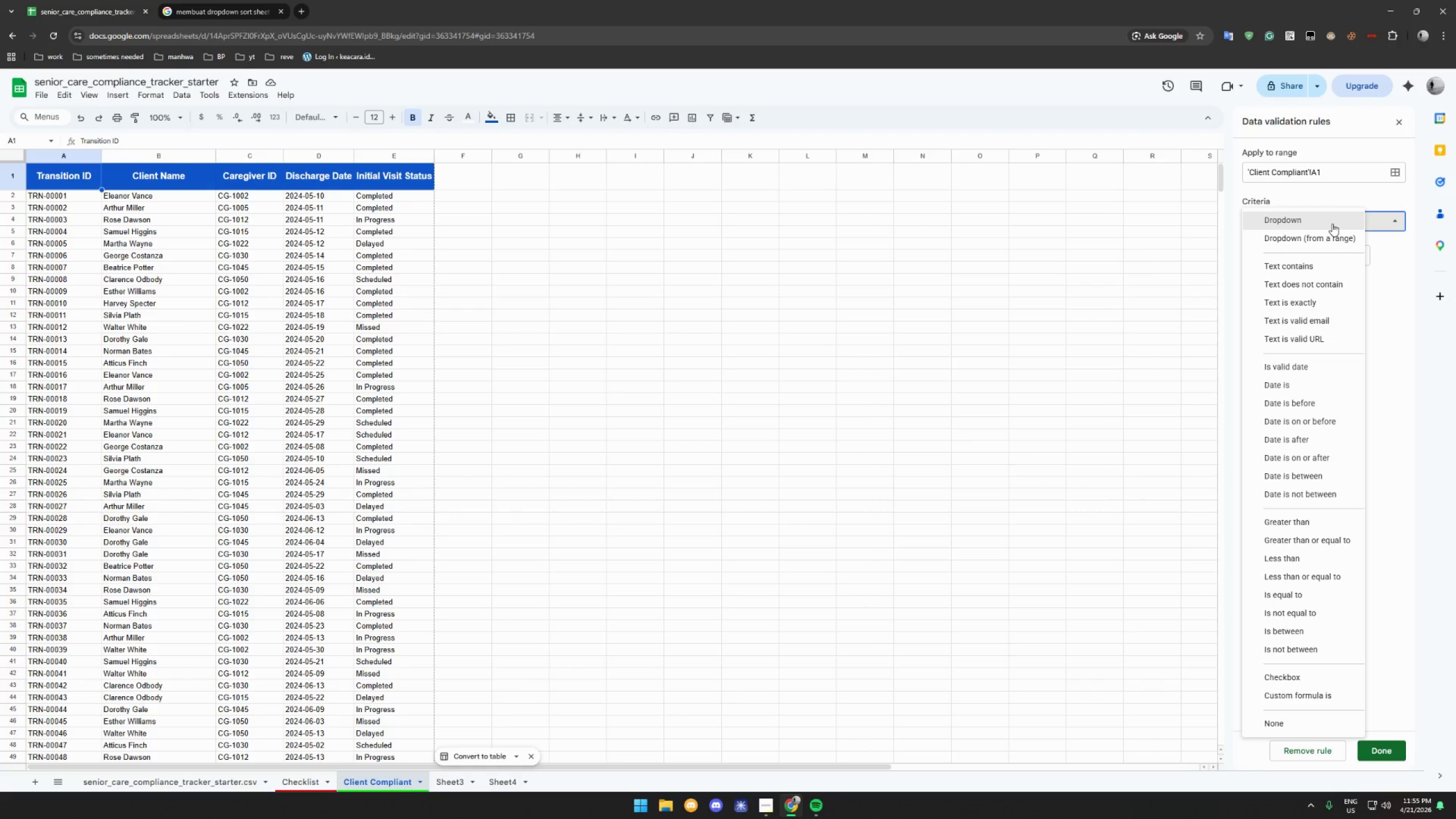 
left_click([1387, 220])
 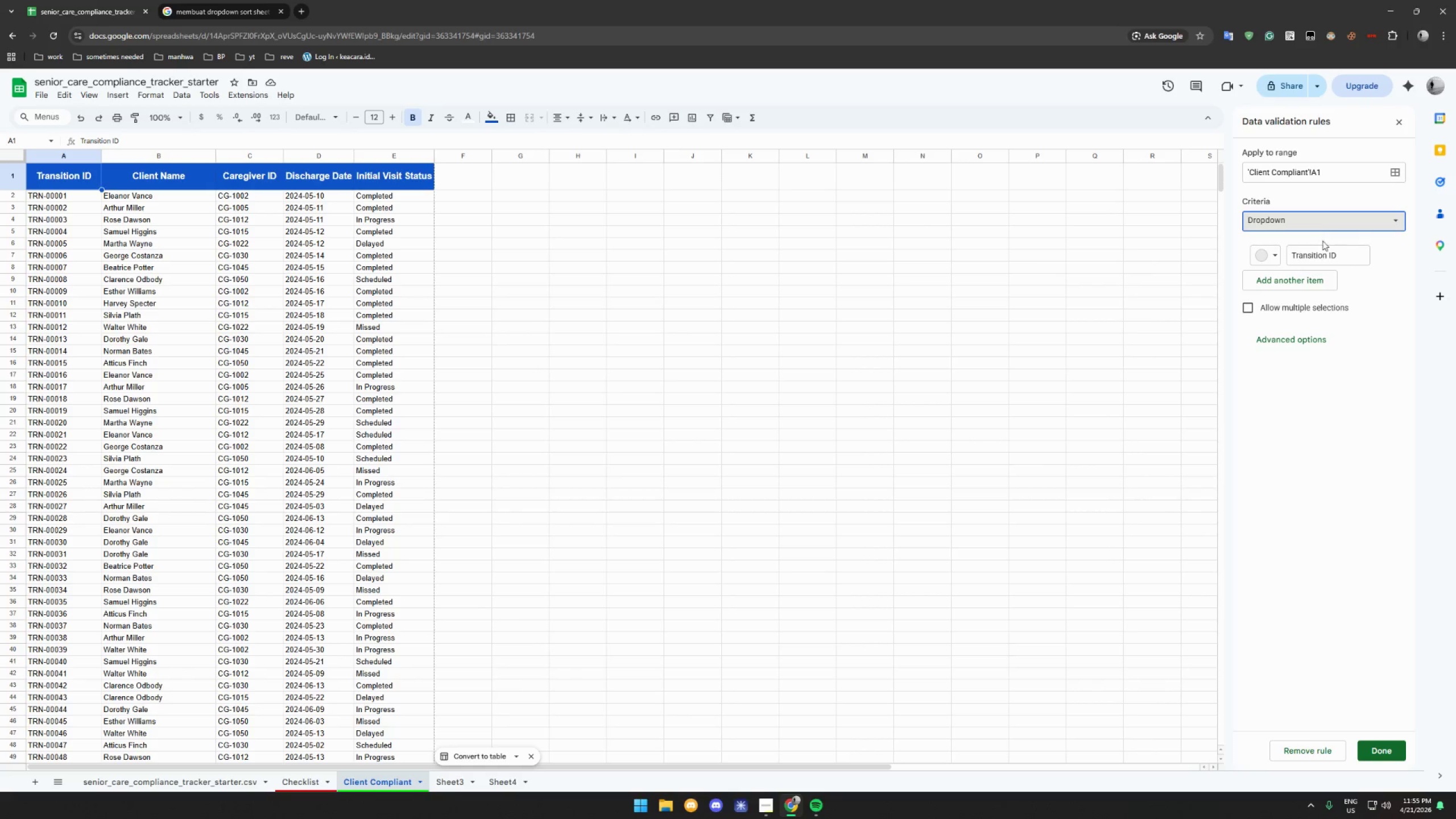 
wait(8.88)
 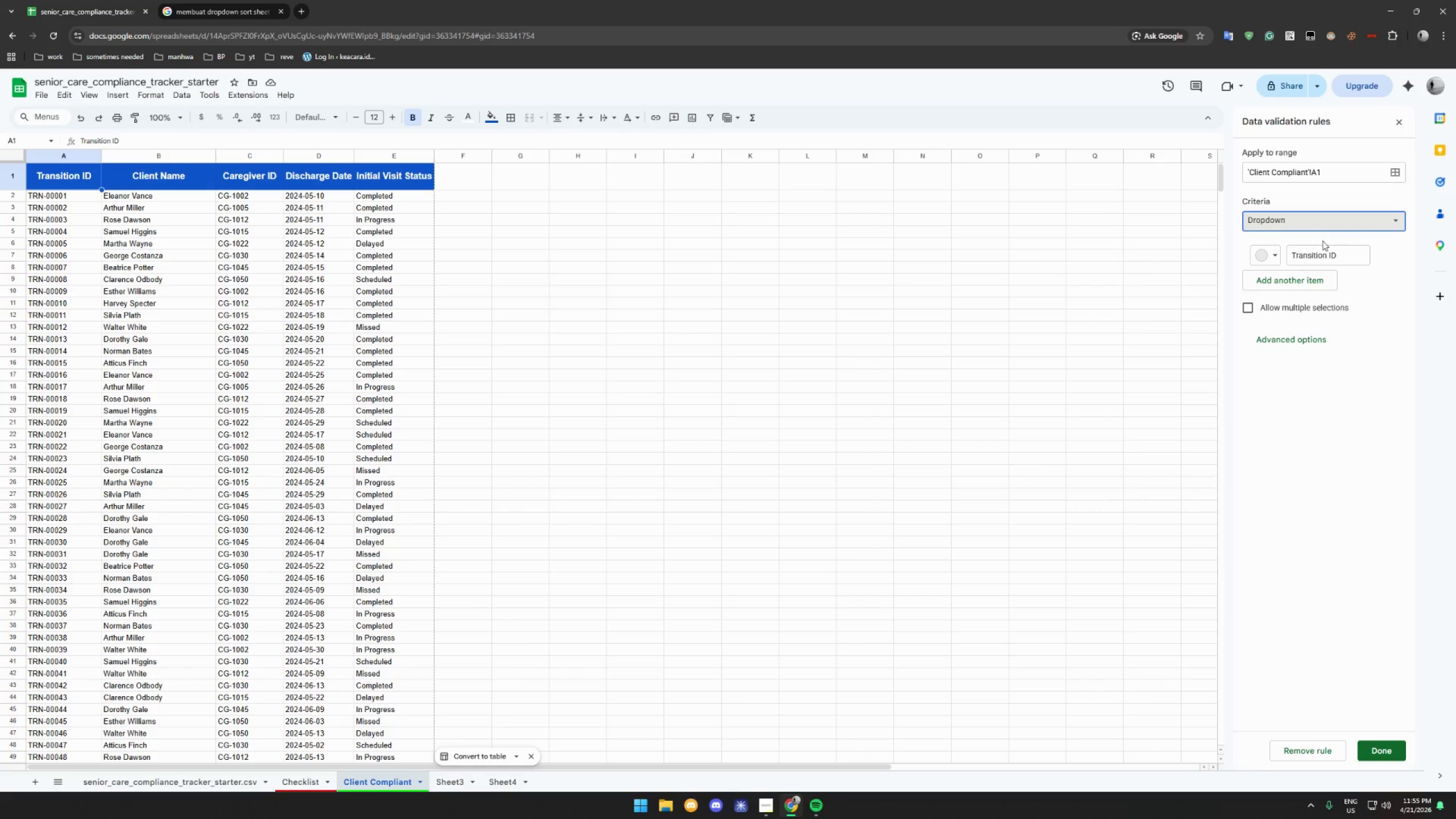 
left_click([1292, 332])
 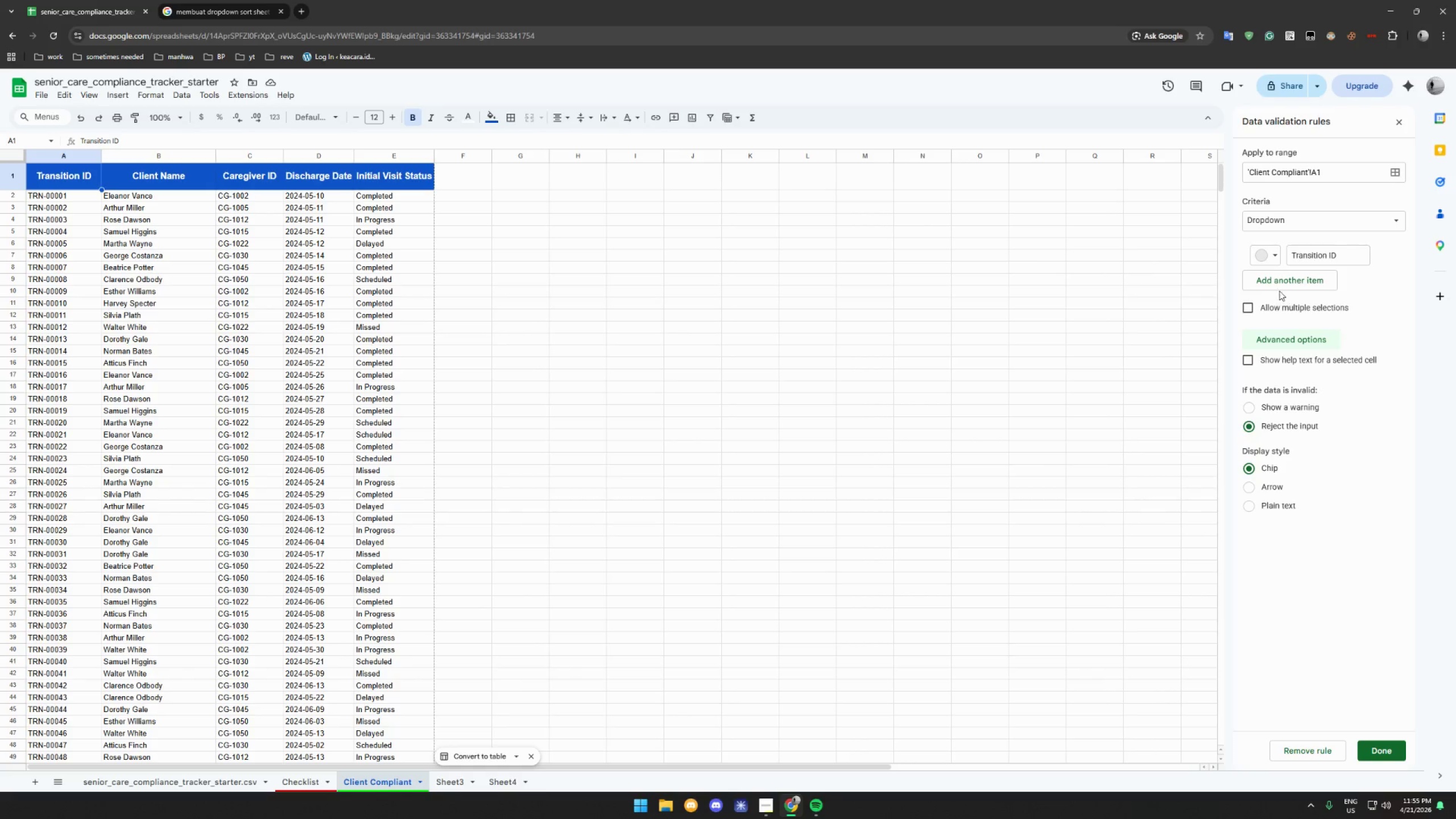 
wait(6.66)
 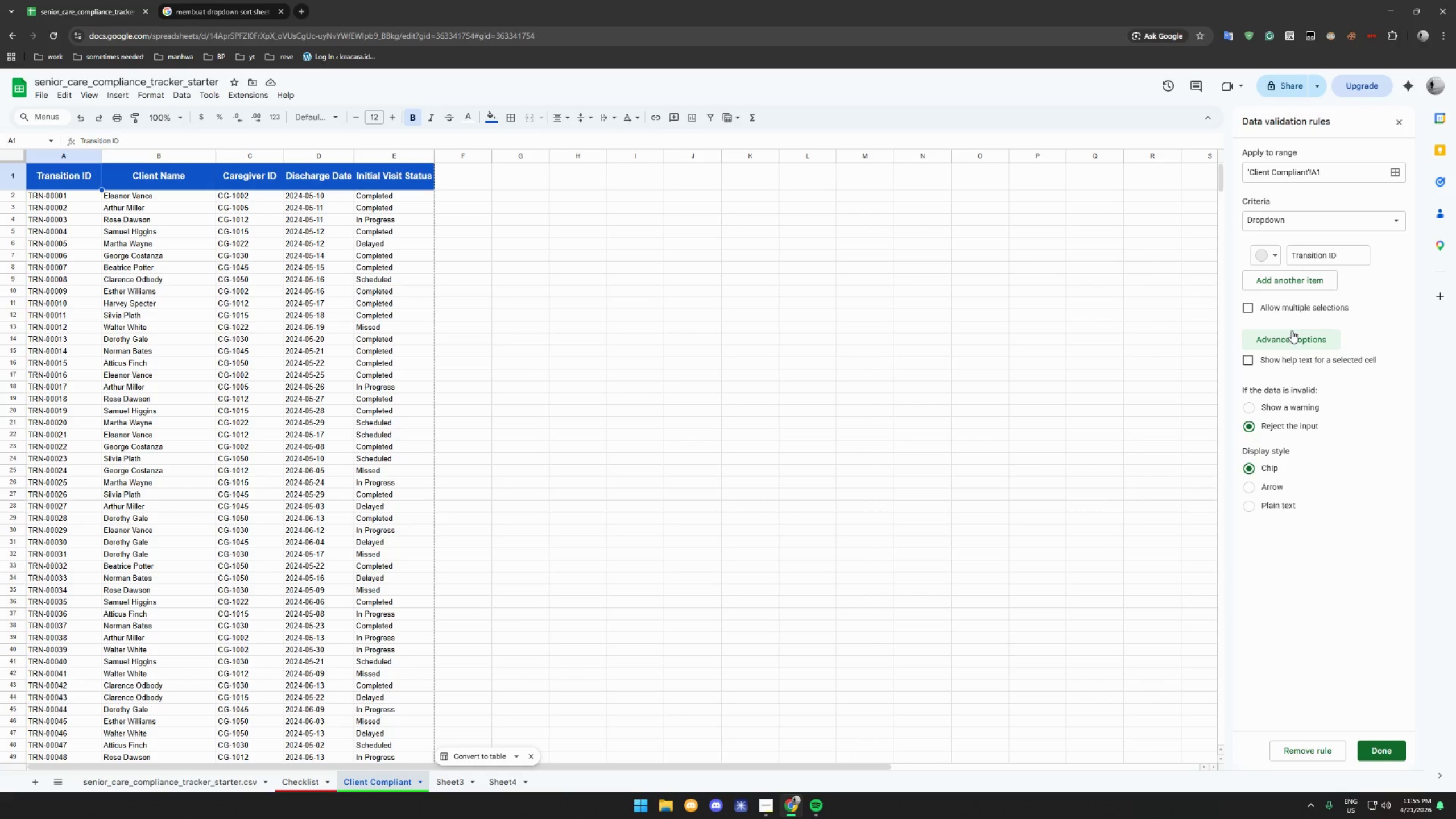 
scroll: coordinate [1306, 259], scroll_direction: up, amount: 4.0
 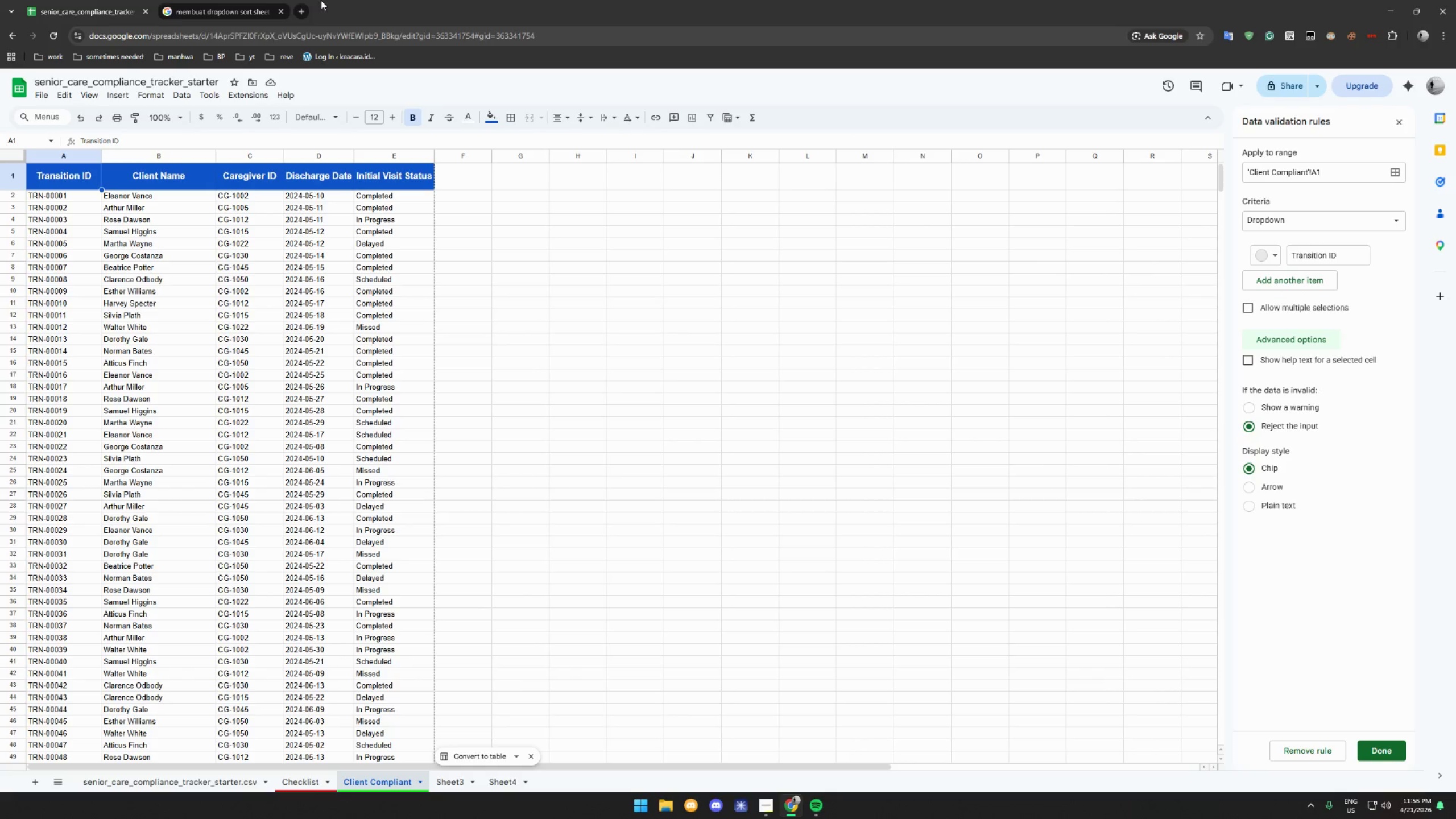 
left_click([225, 6])
 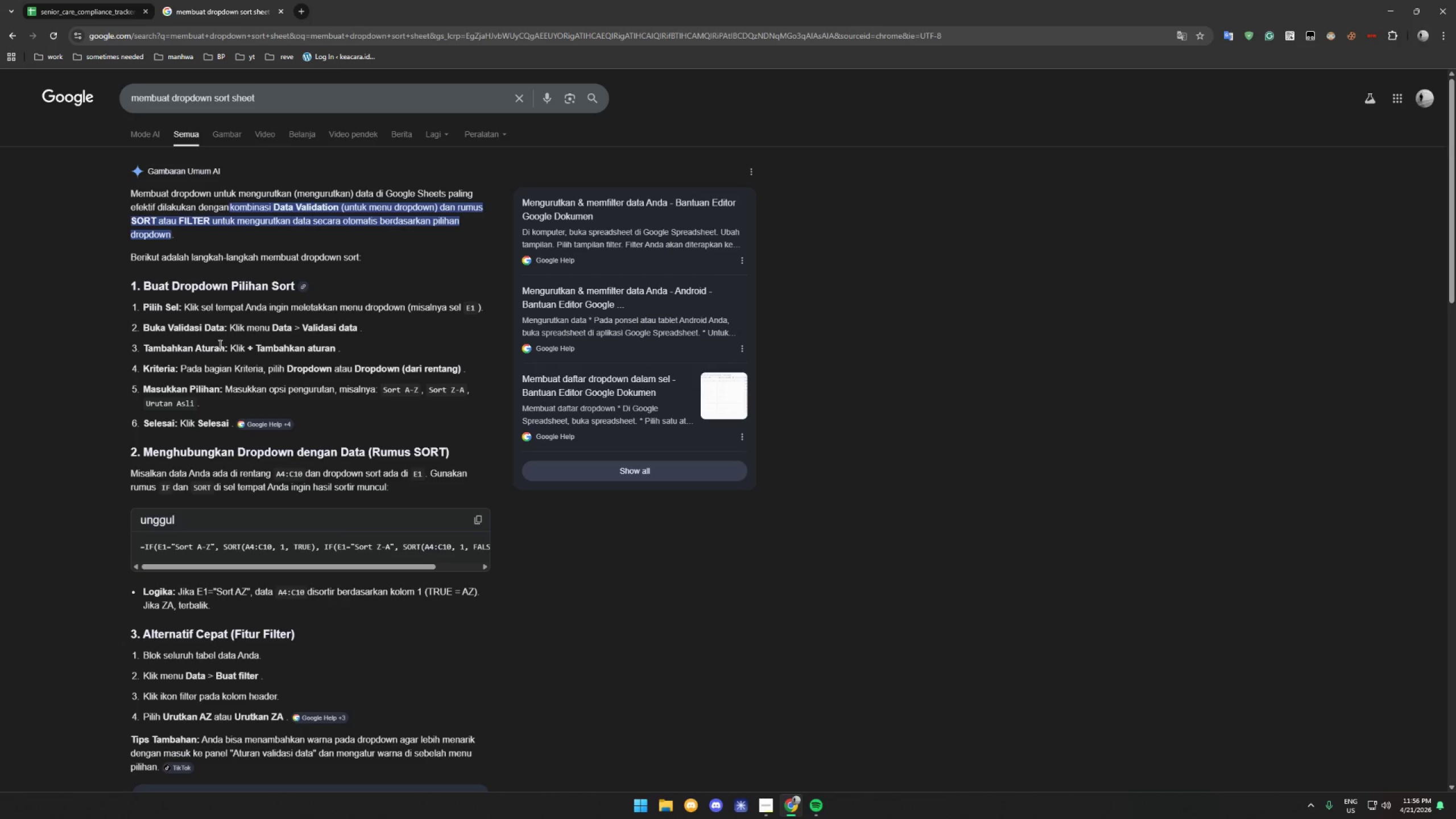 
left_click([219, 344])
 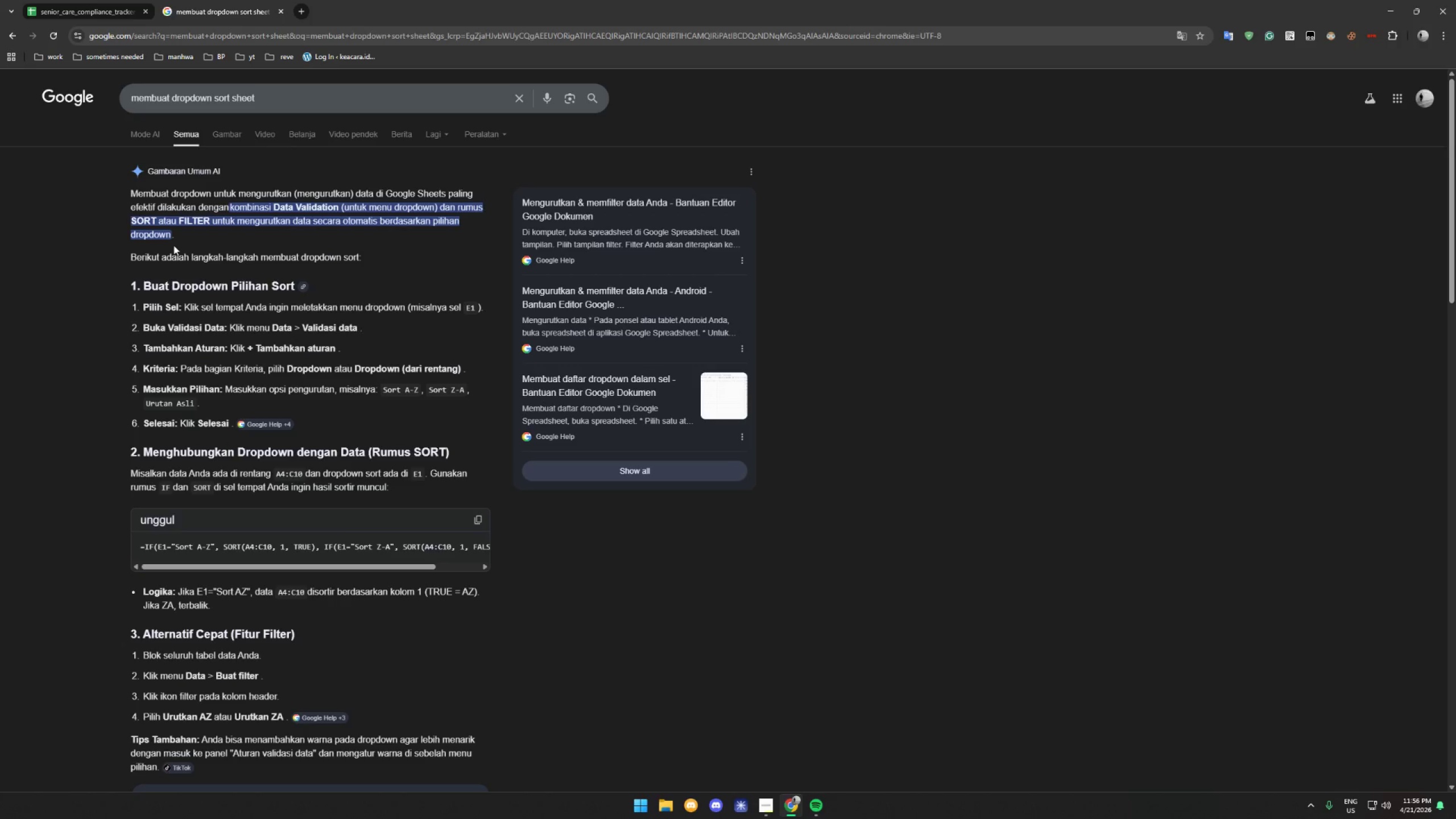 
wait(6.38)
 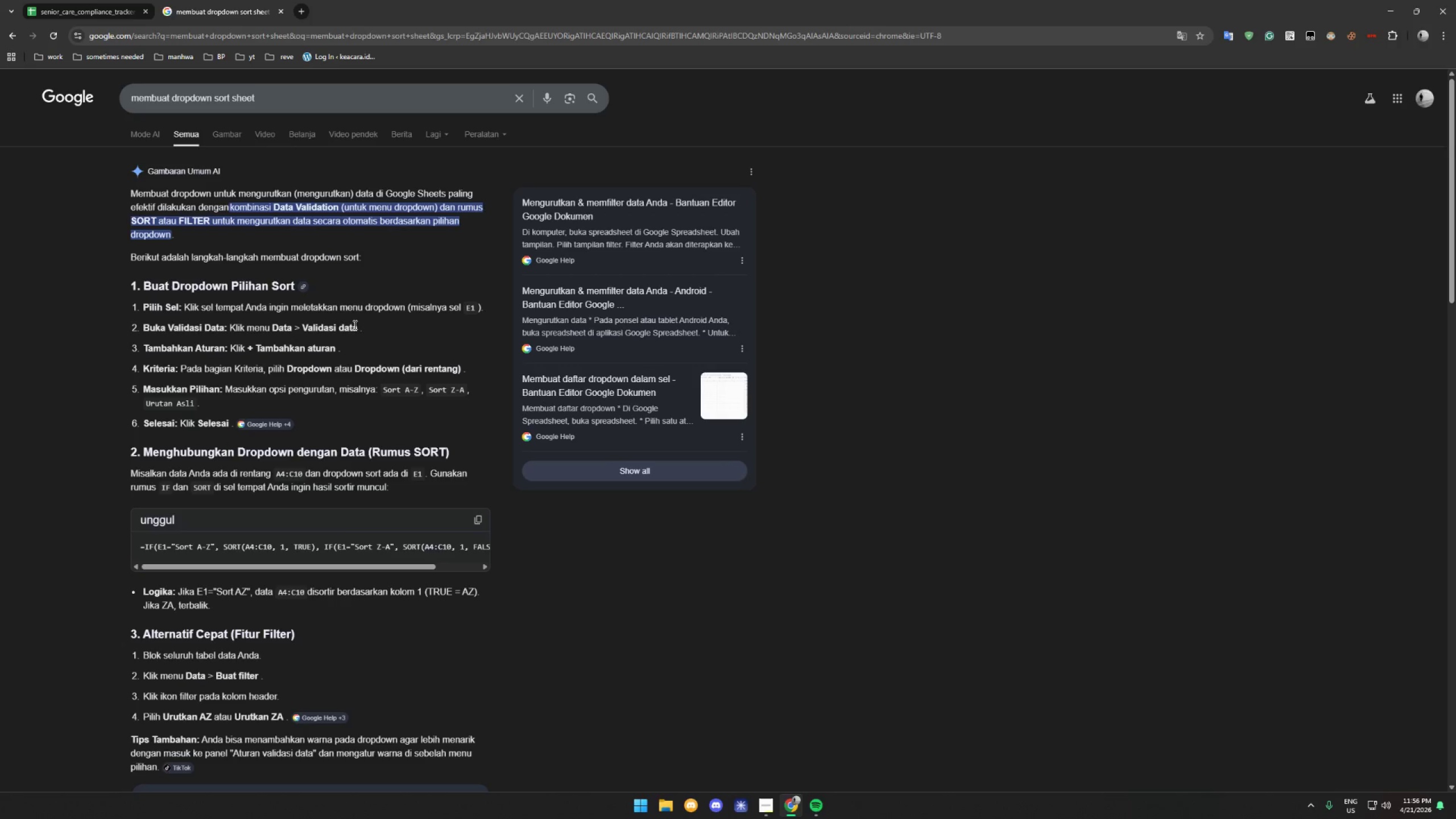 
left_click([73, 15])
 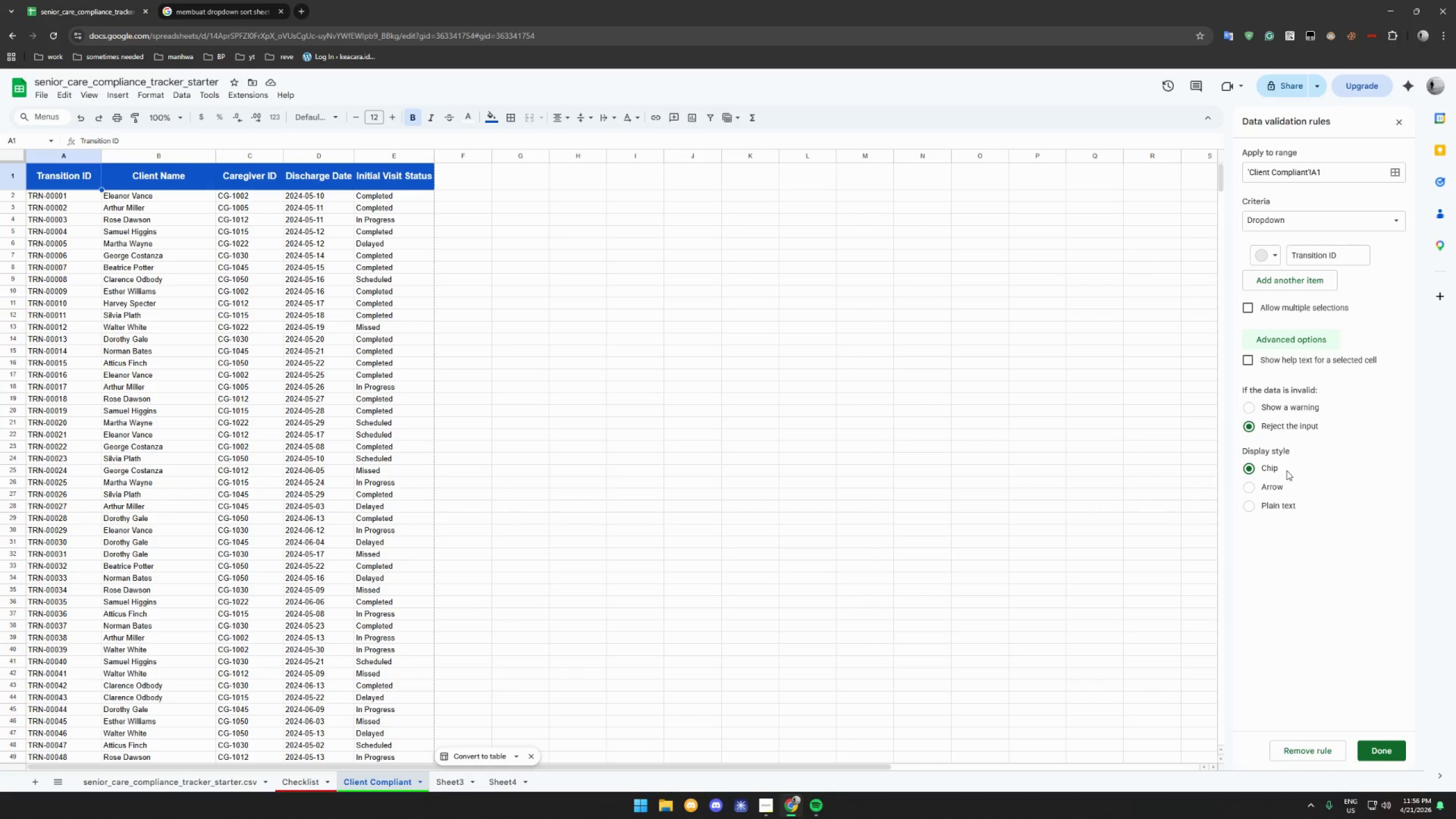 
left_click([1319, 751])
 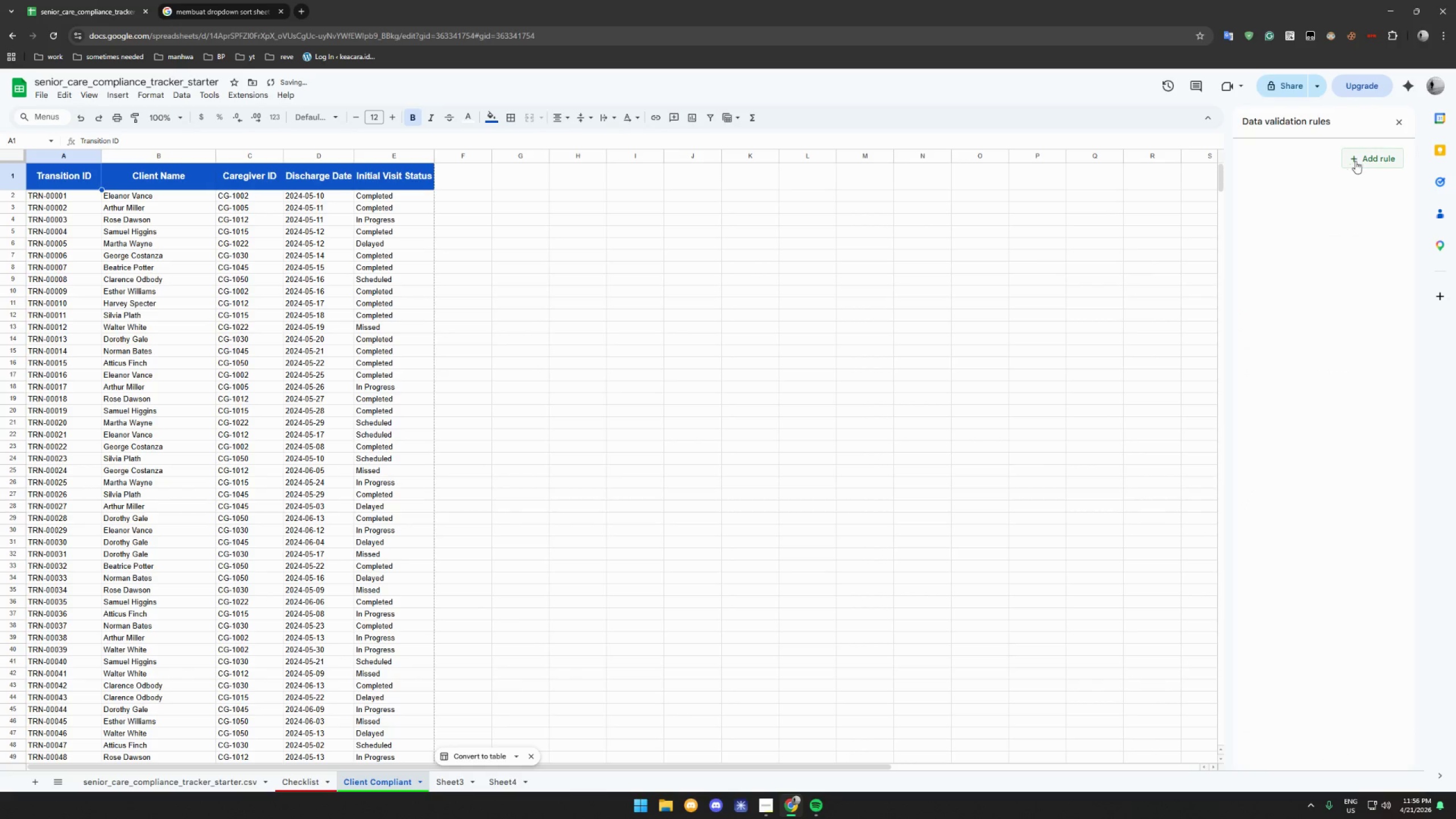 
left_click([1369, 160])
 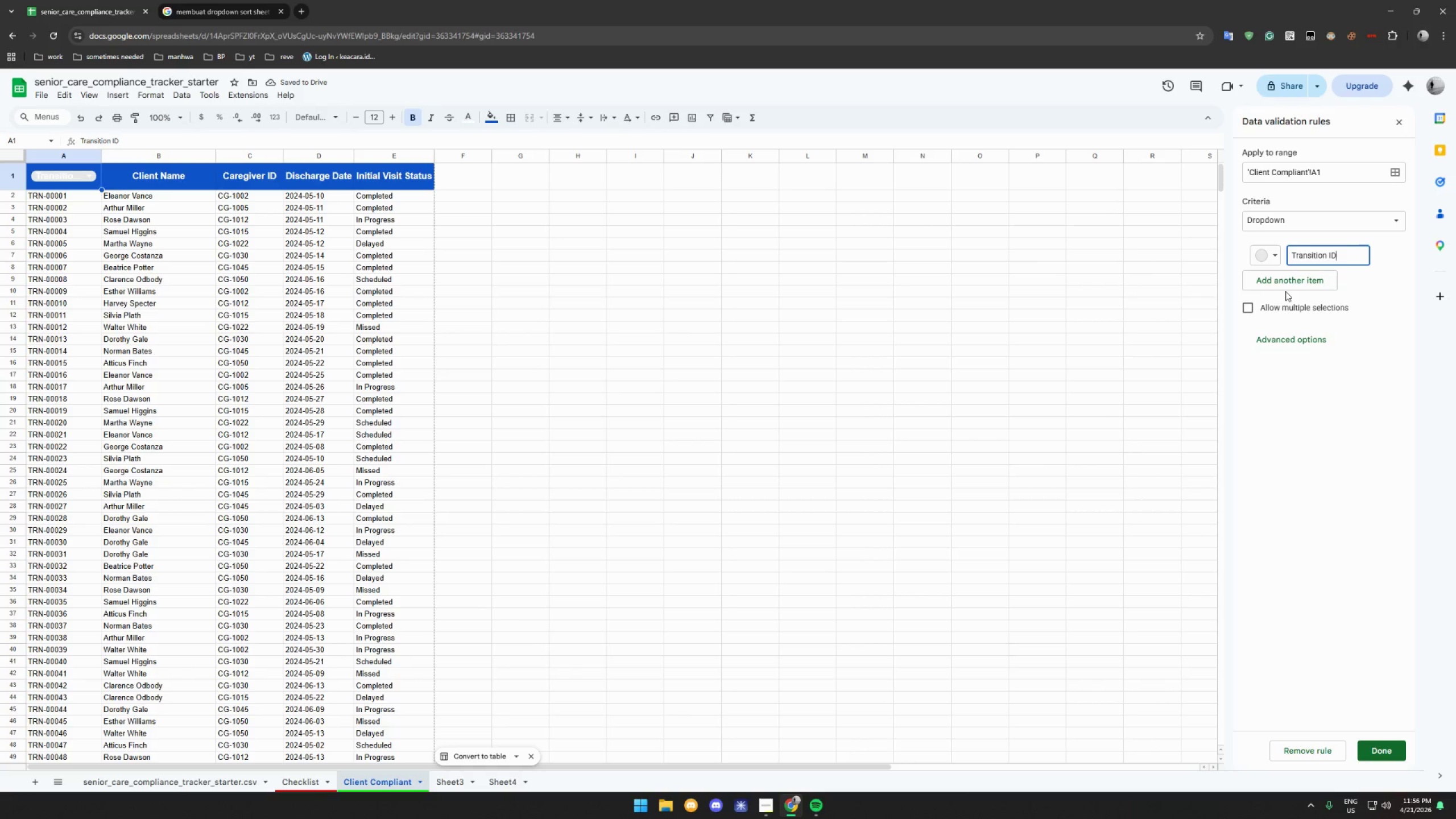 
wait(5.08)
 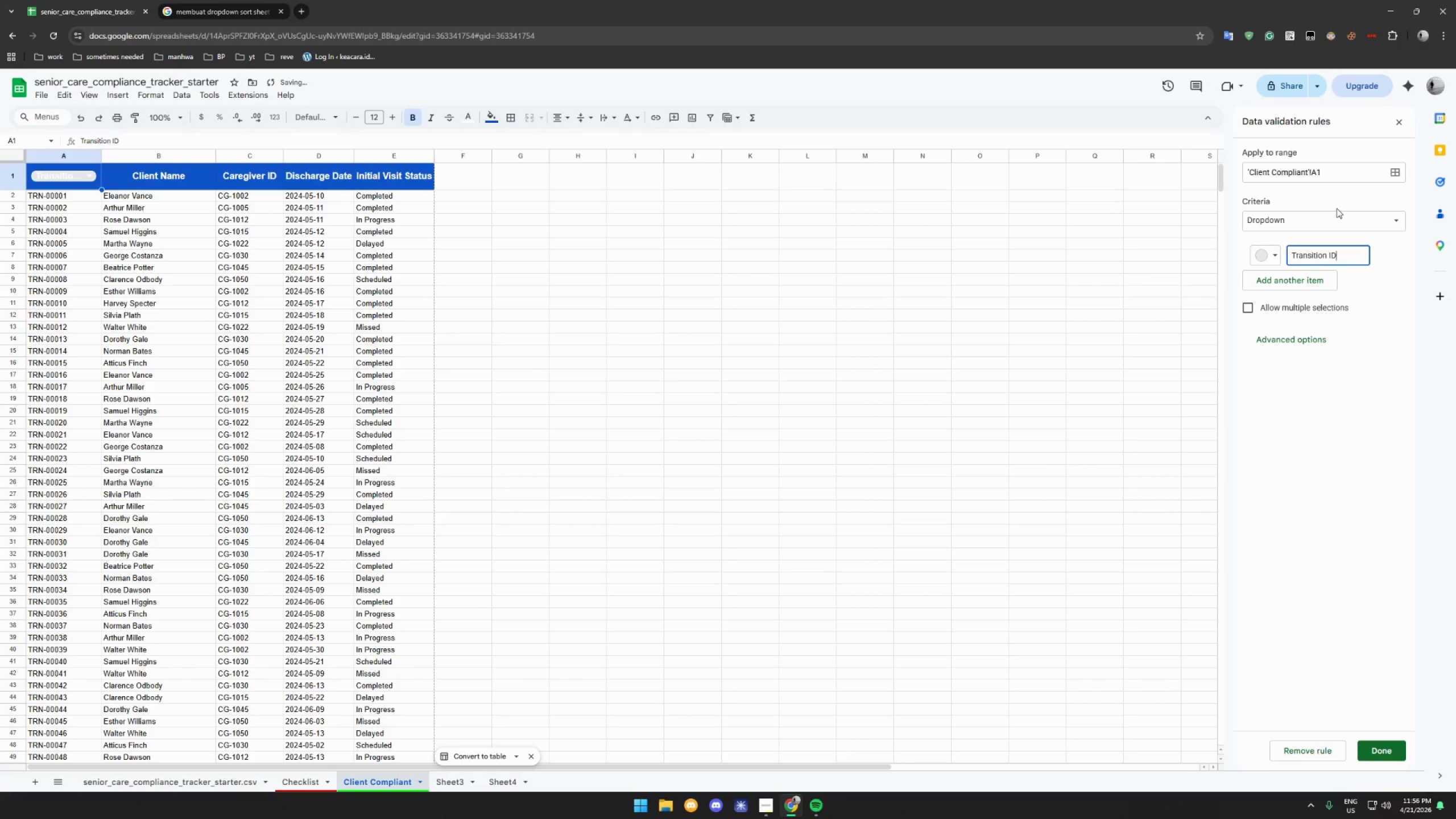 
left_click([1290, 222])
 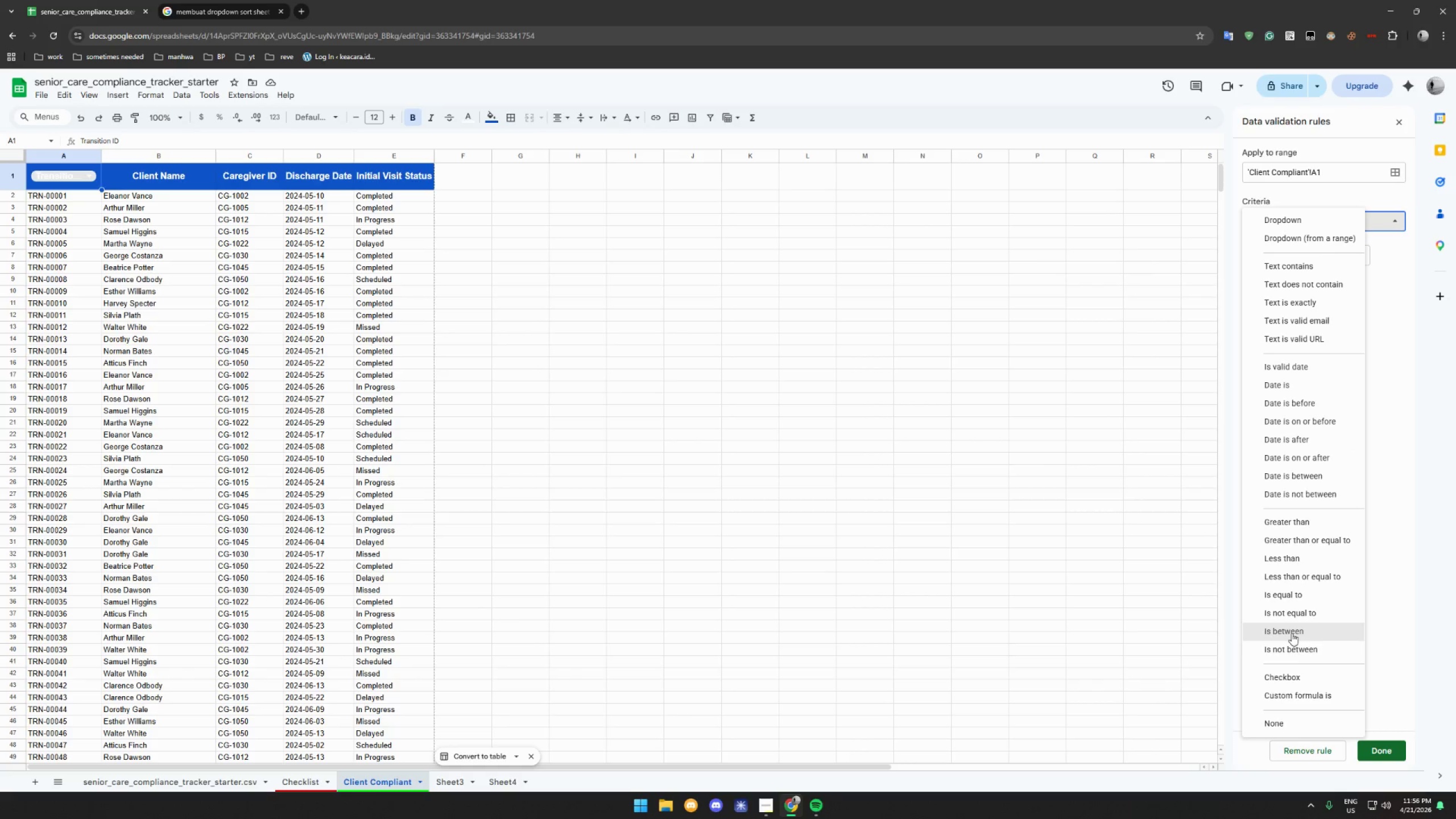 
wait(7.92)
 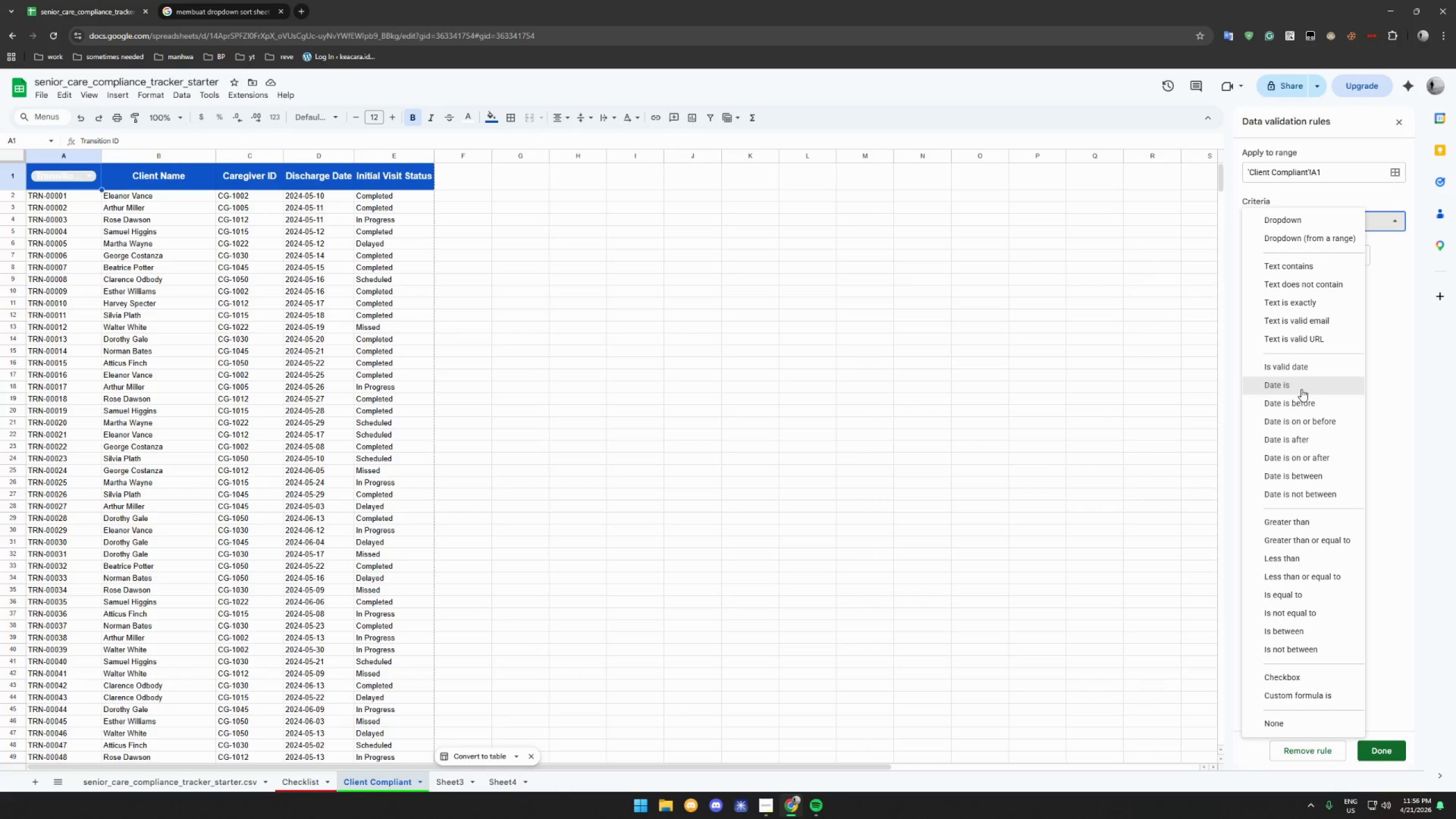 
left_click([1327, 694])
 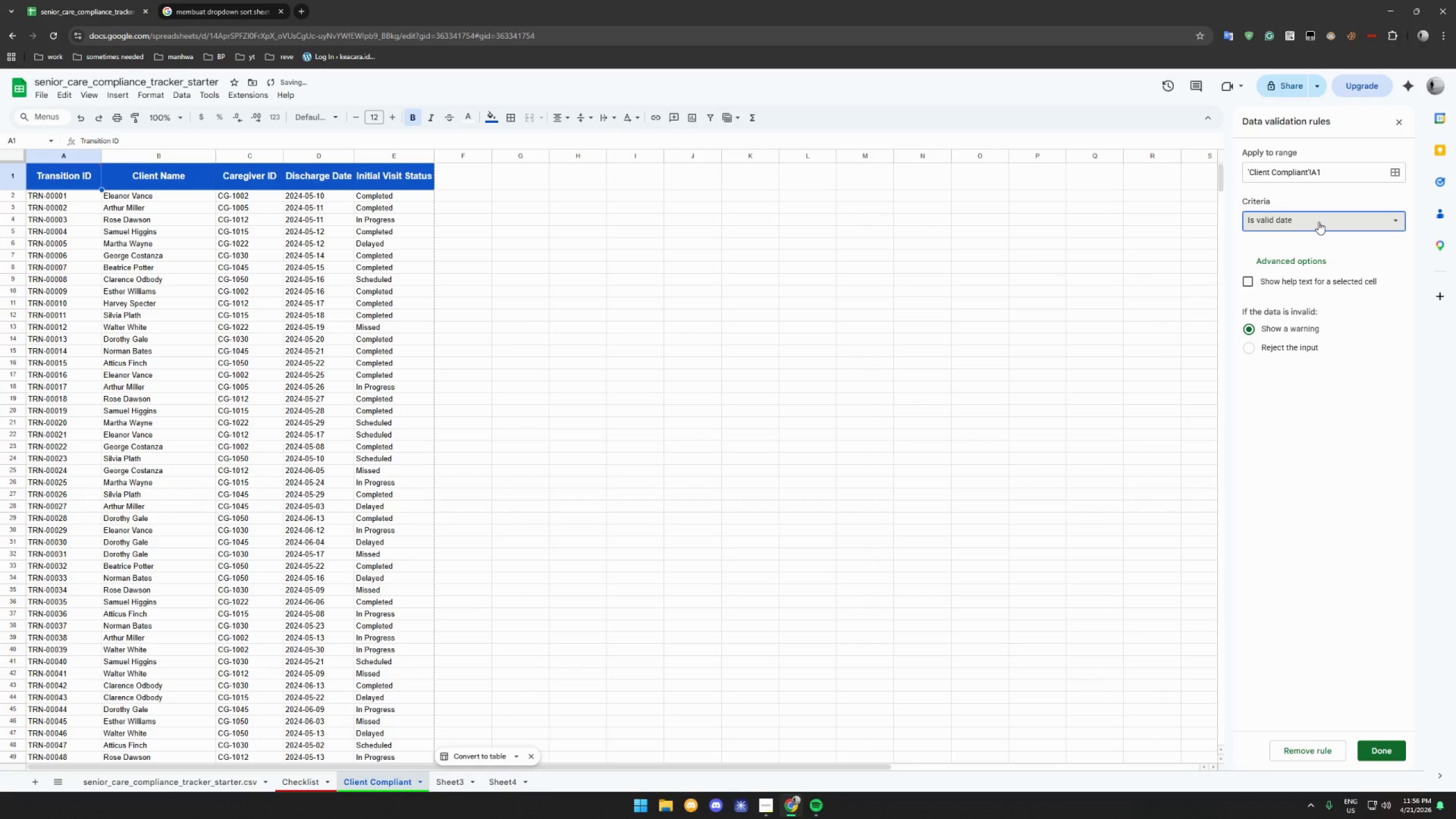 
left_click([1318, 222])
 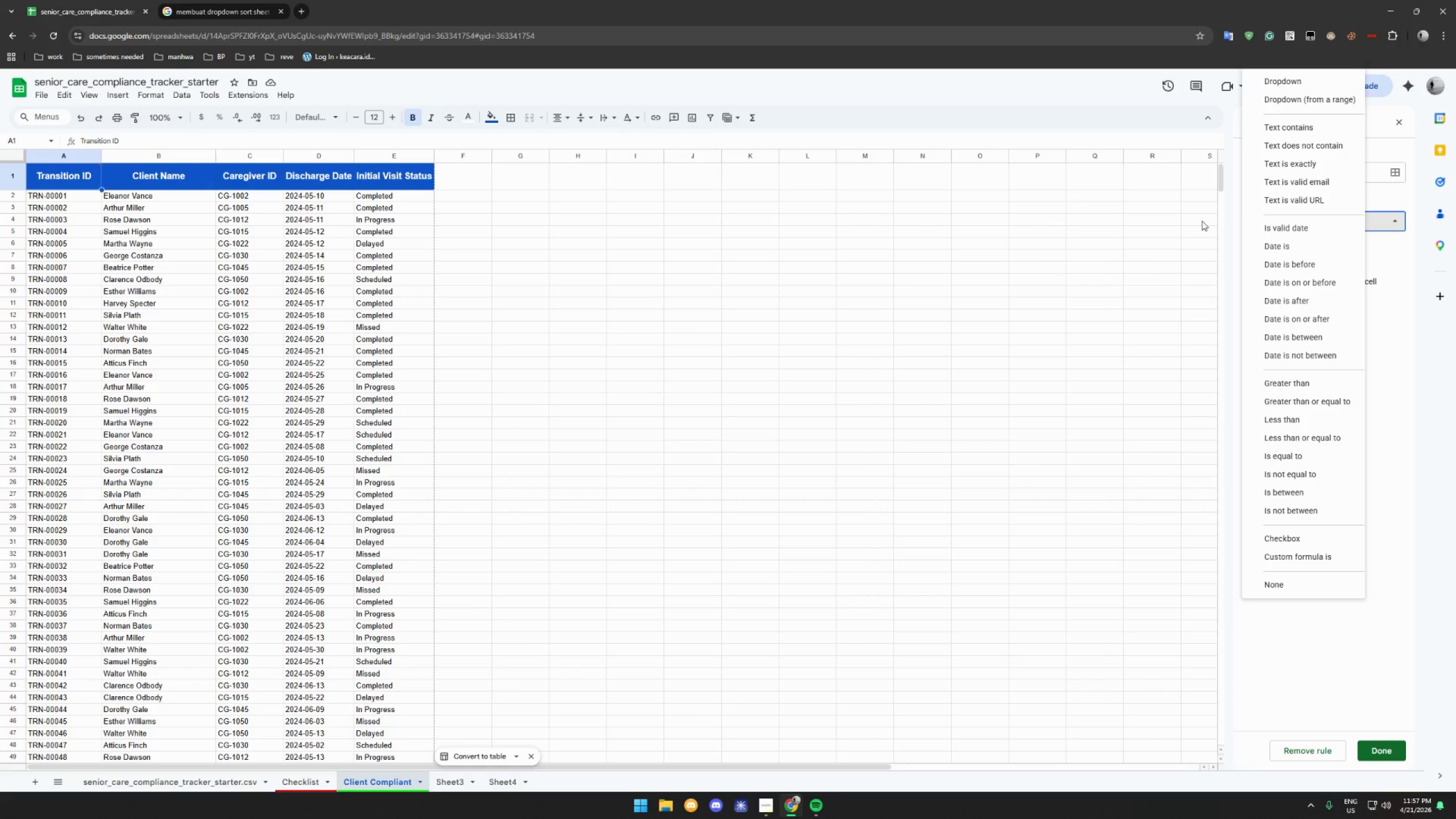 
wait(58.84)
 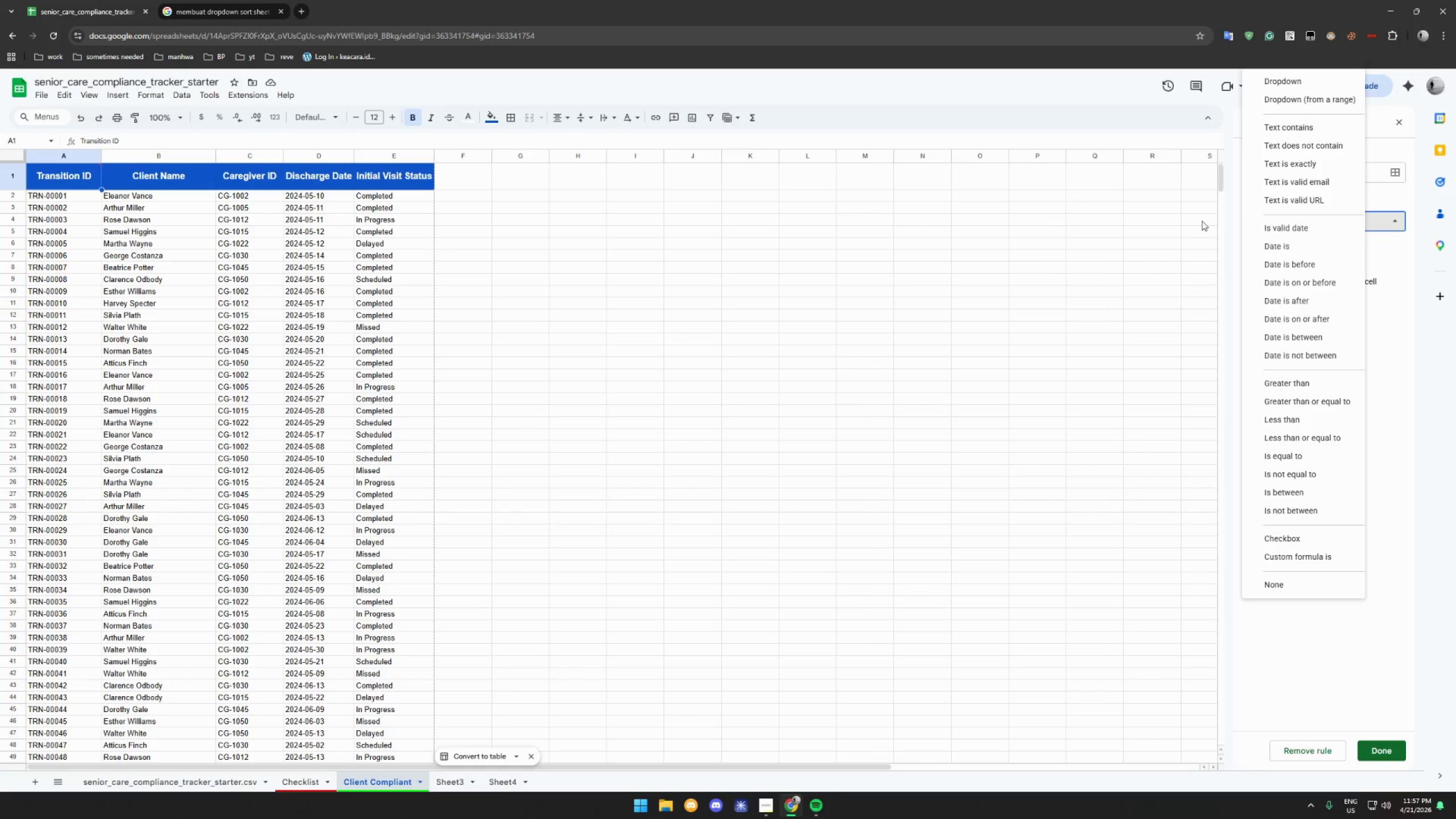 
left_click([222, 8])
 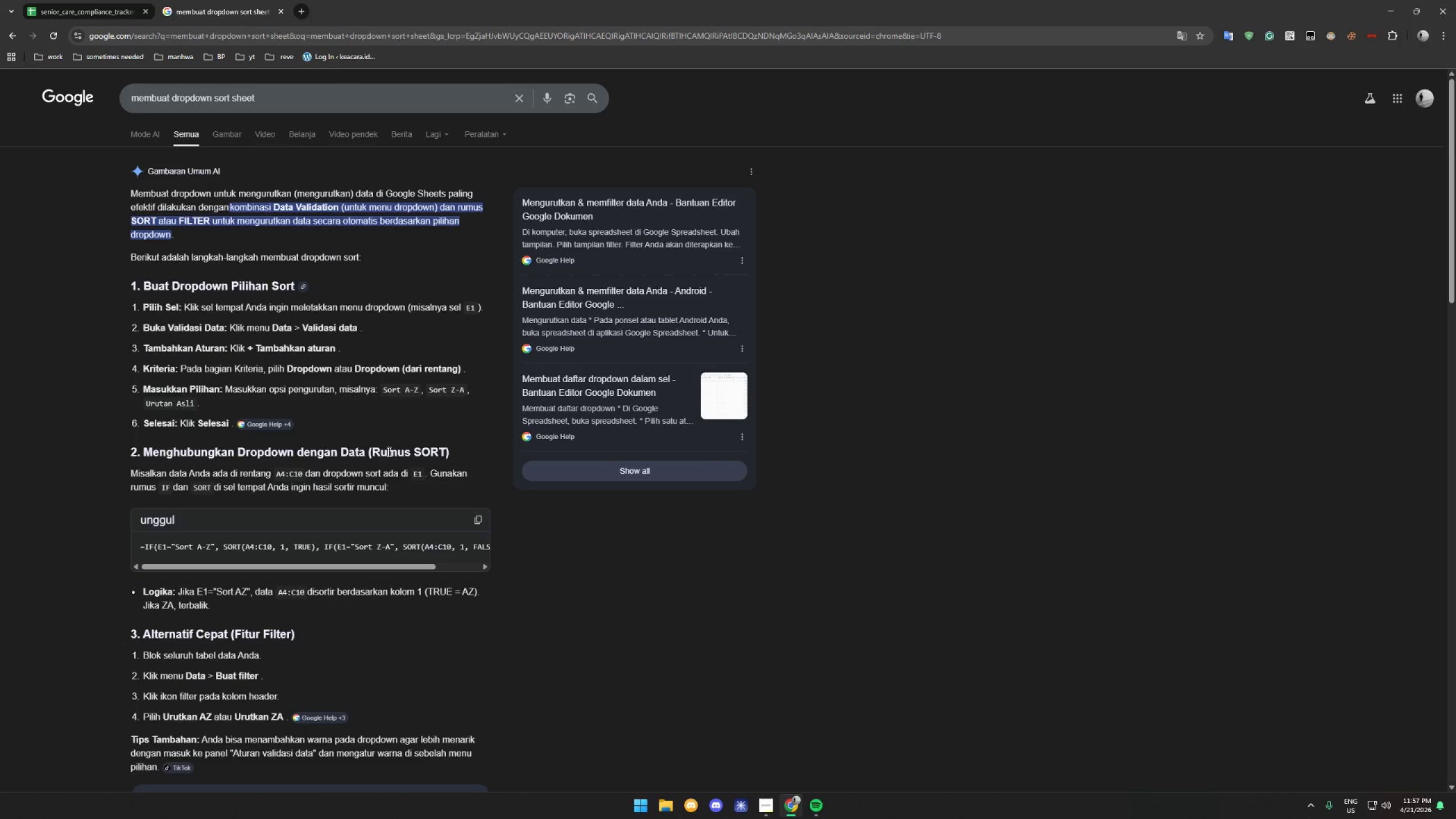 
wait(7.58)
 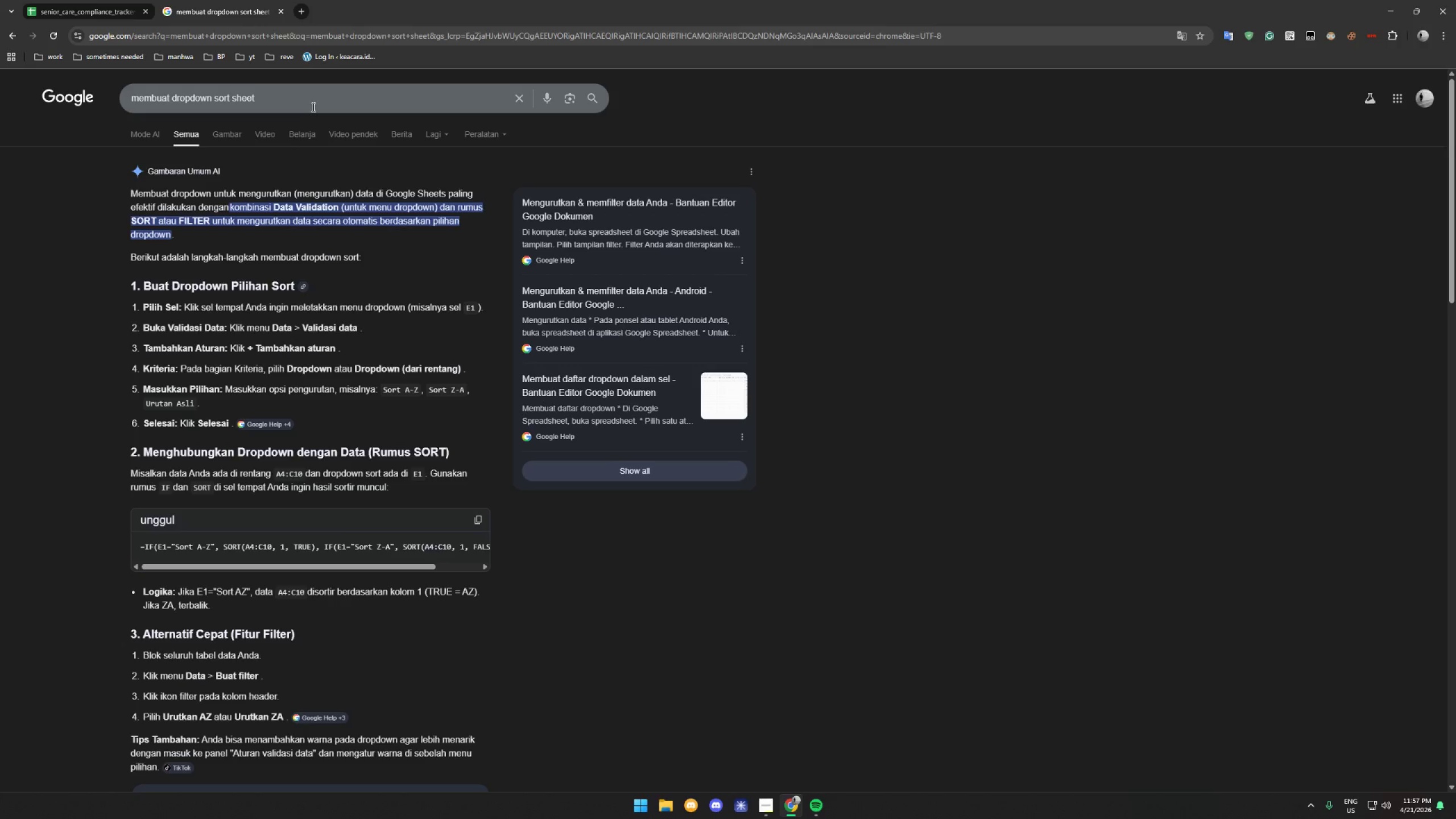 
scroll: coordinate [365, 475], scroll_direction: down, amount: 3.0
 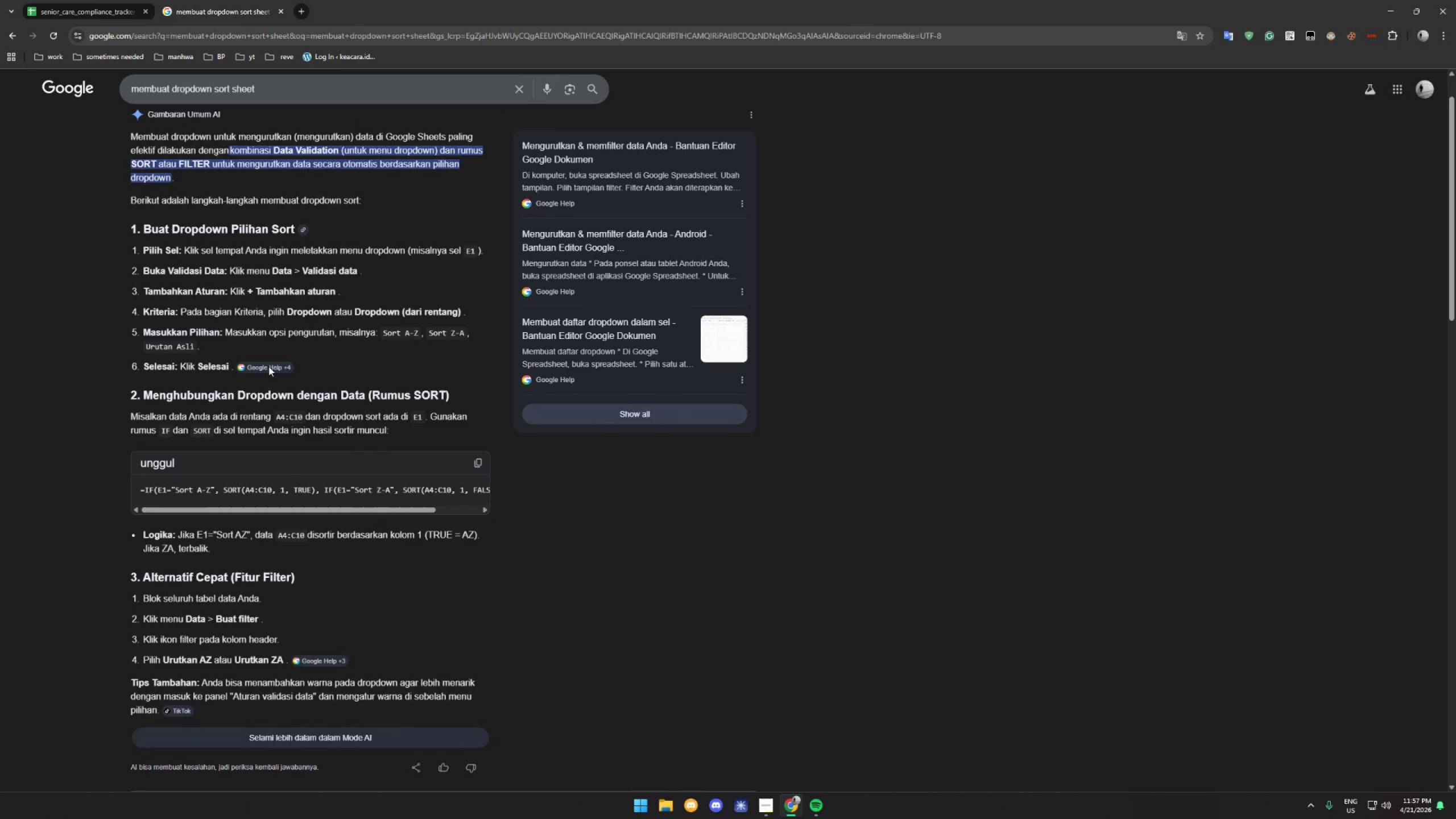 
scroll: coordinate [191, 249], scroll_direction: up, amount: 5.0
 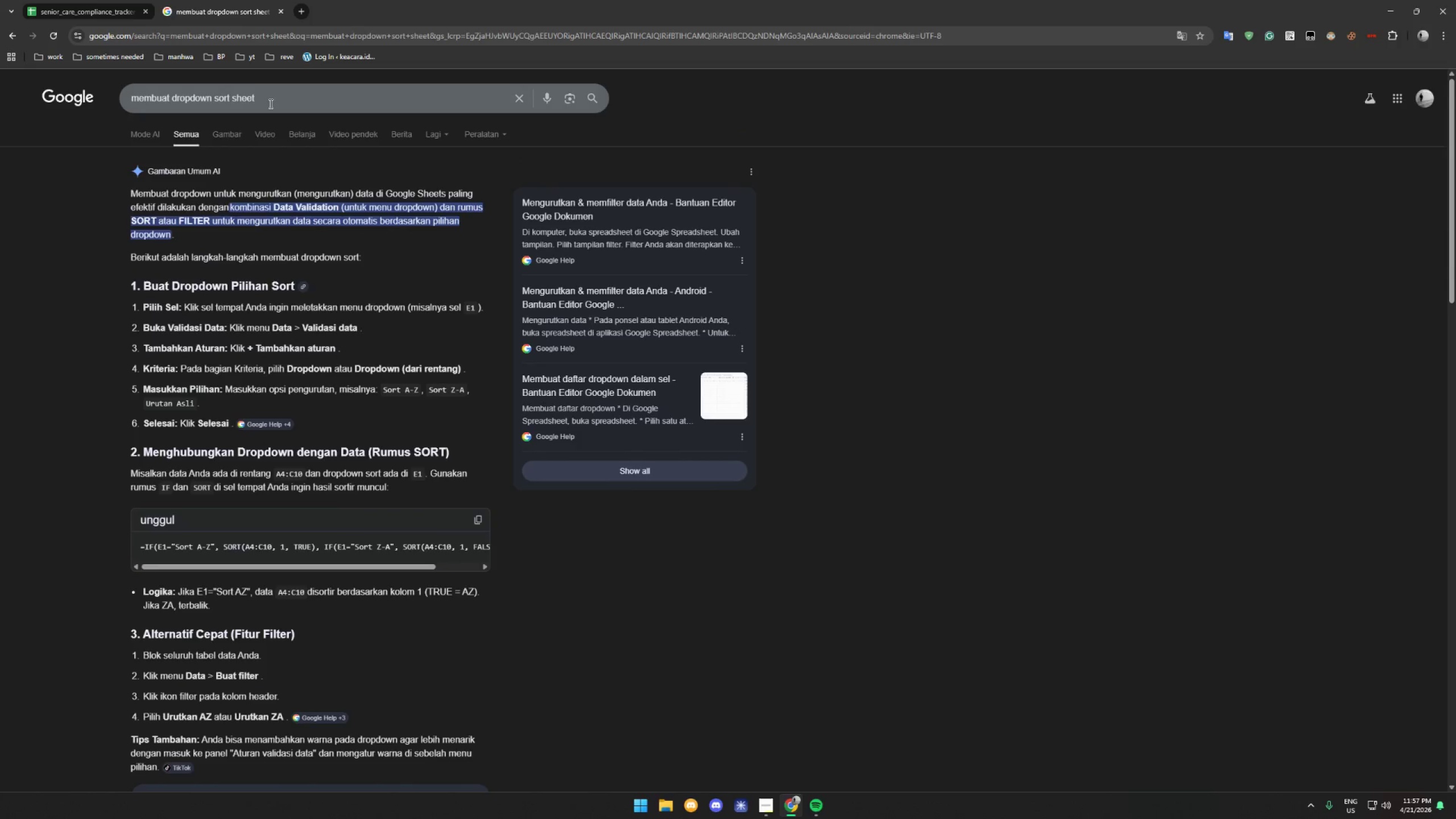 
double_click([270, 103])
 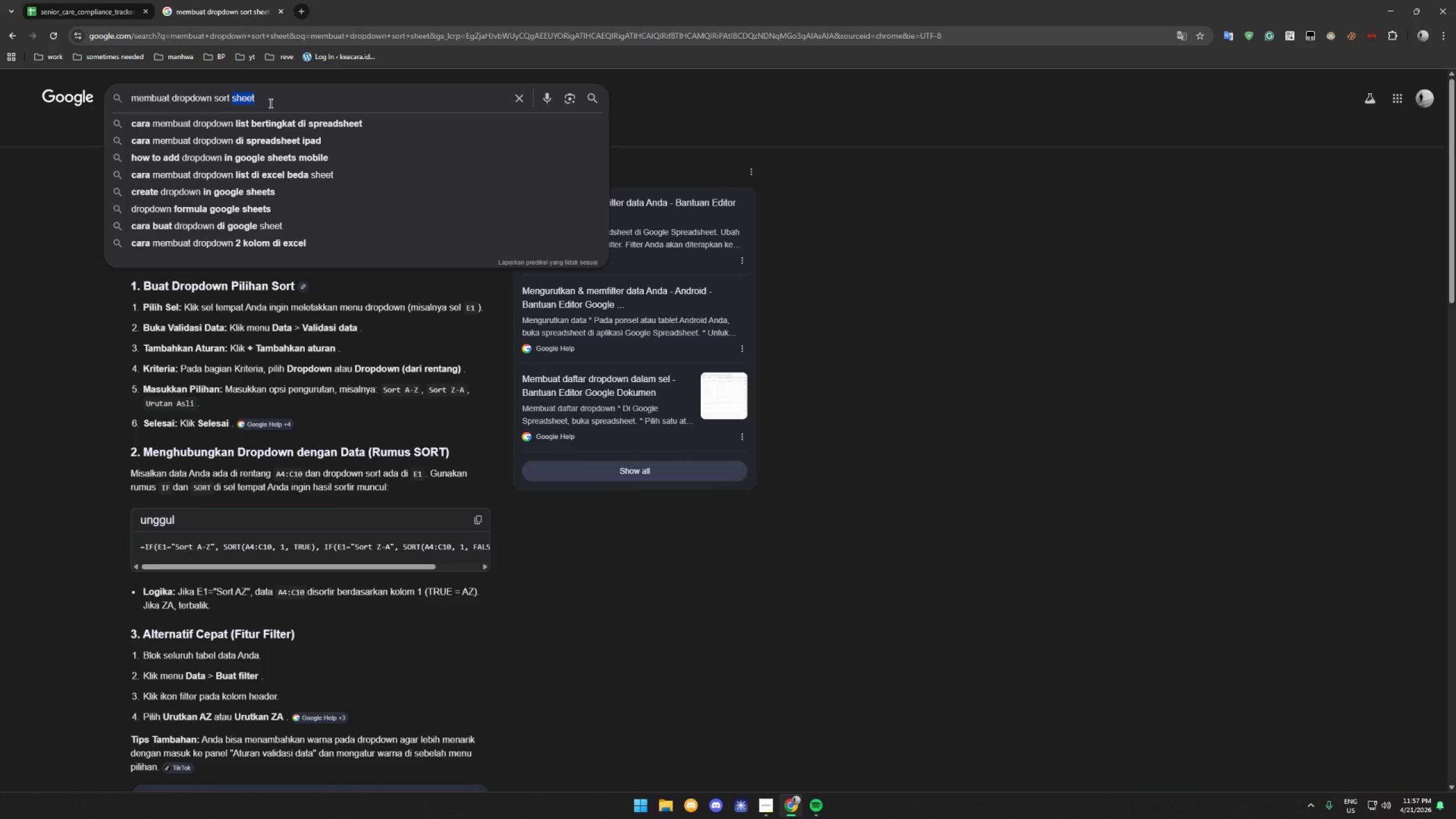 
triple_click([270, 103])
 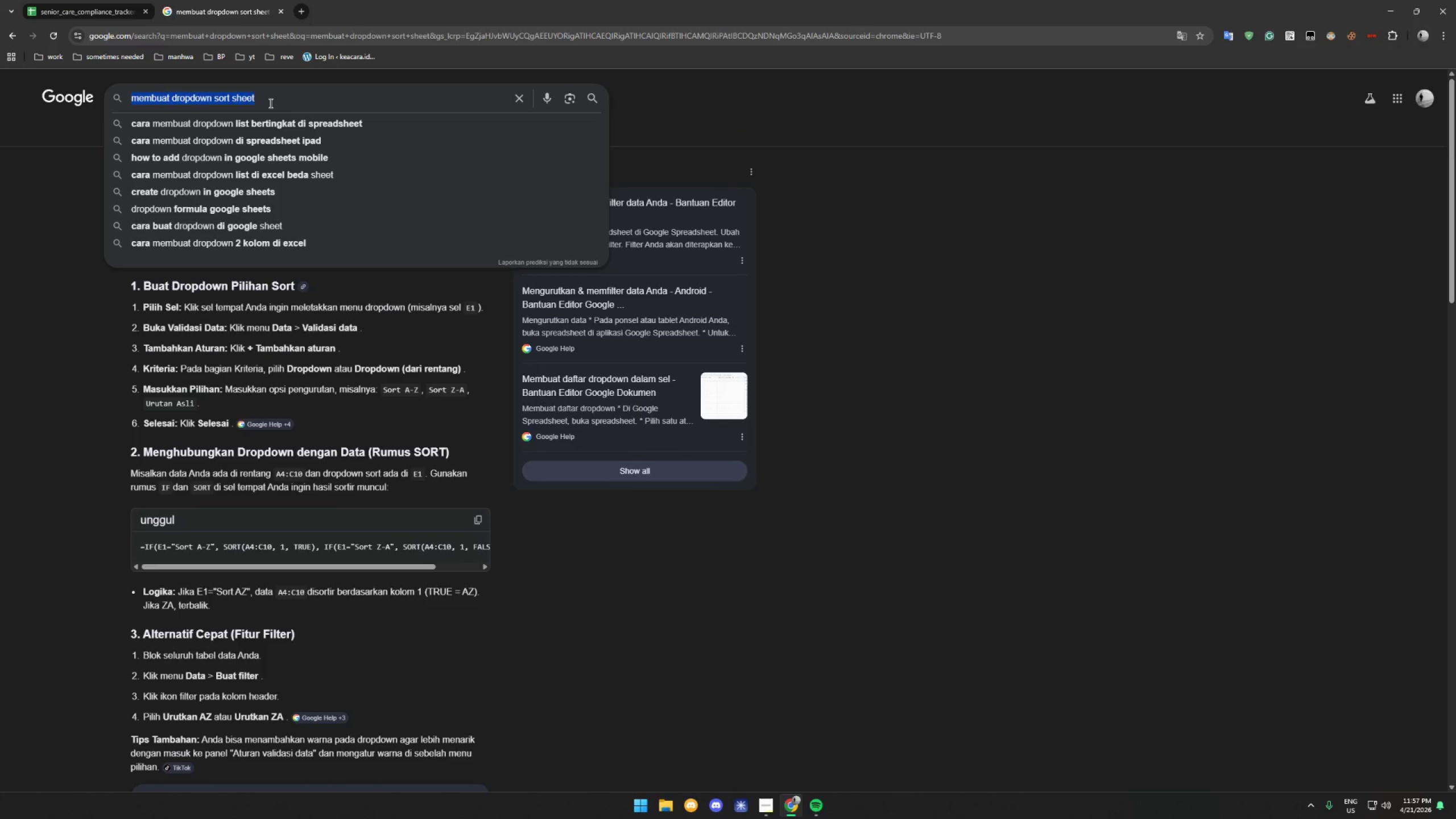 
type(Mka)
key(Backspace)
key(Backspace)
type(ake short and filter googlesheet)
 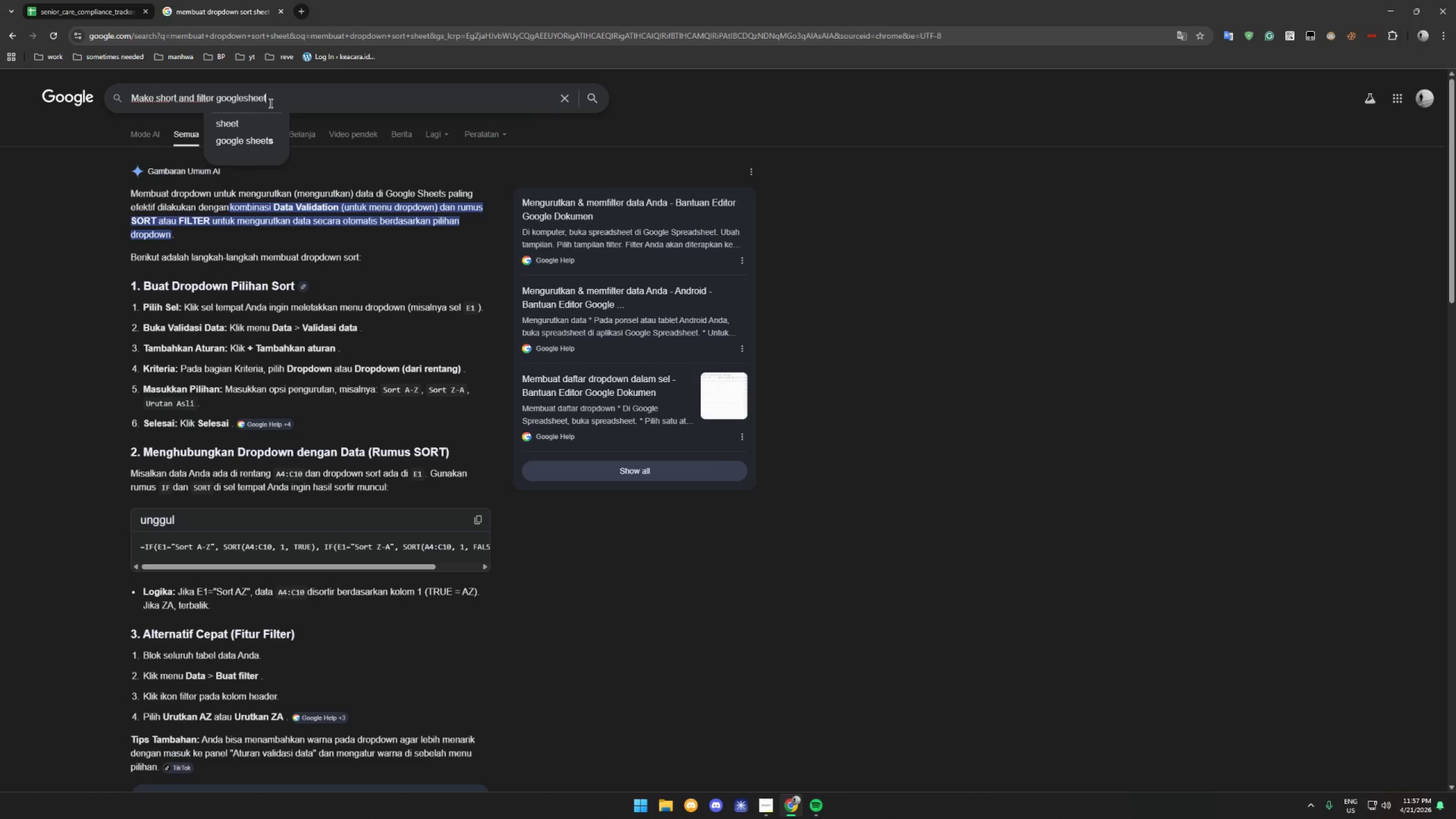 
key(Enter)
 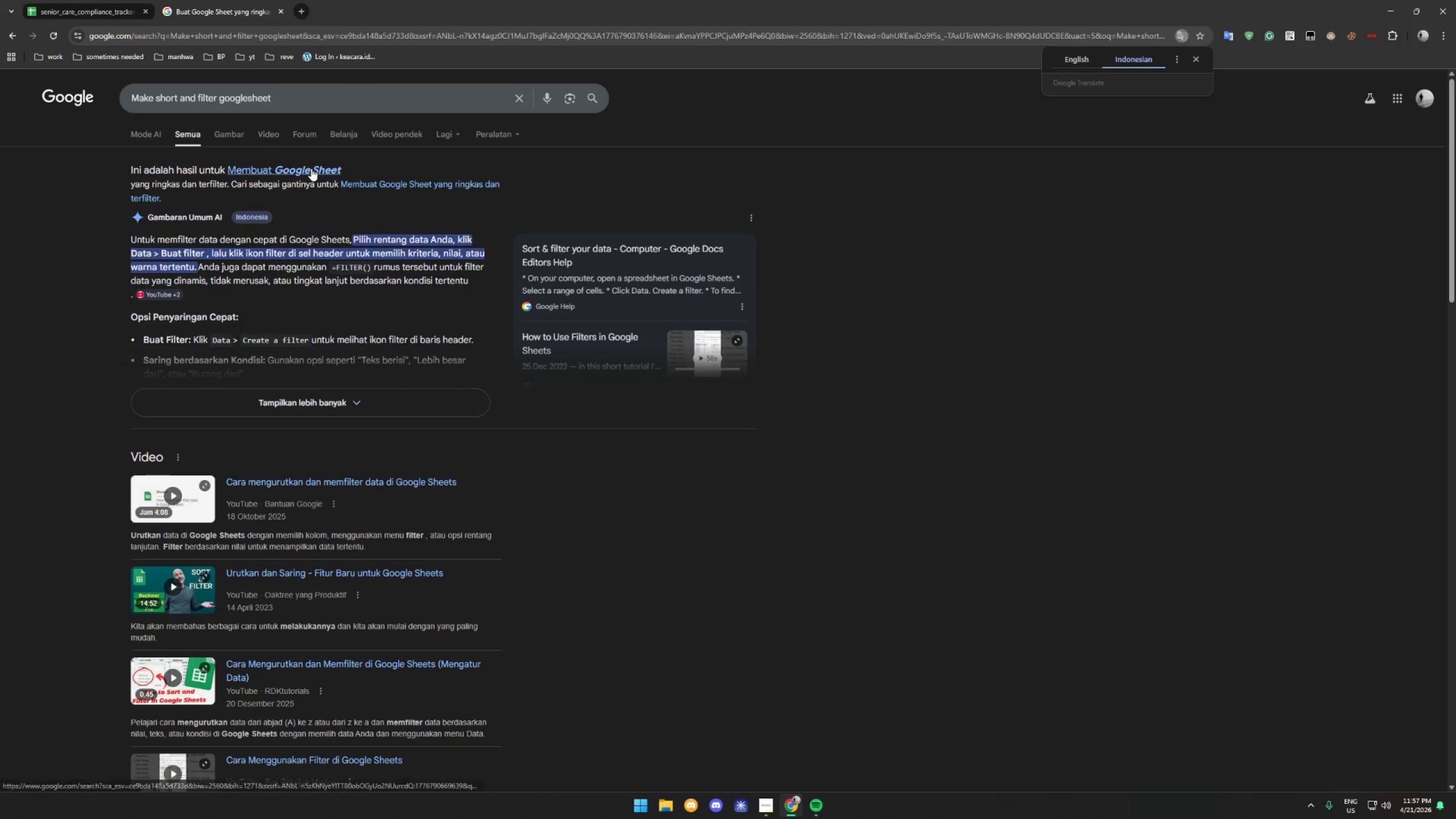 
left_click([324, 397])
 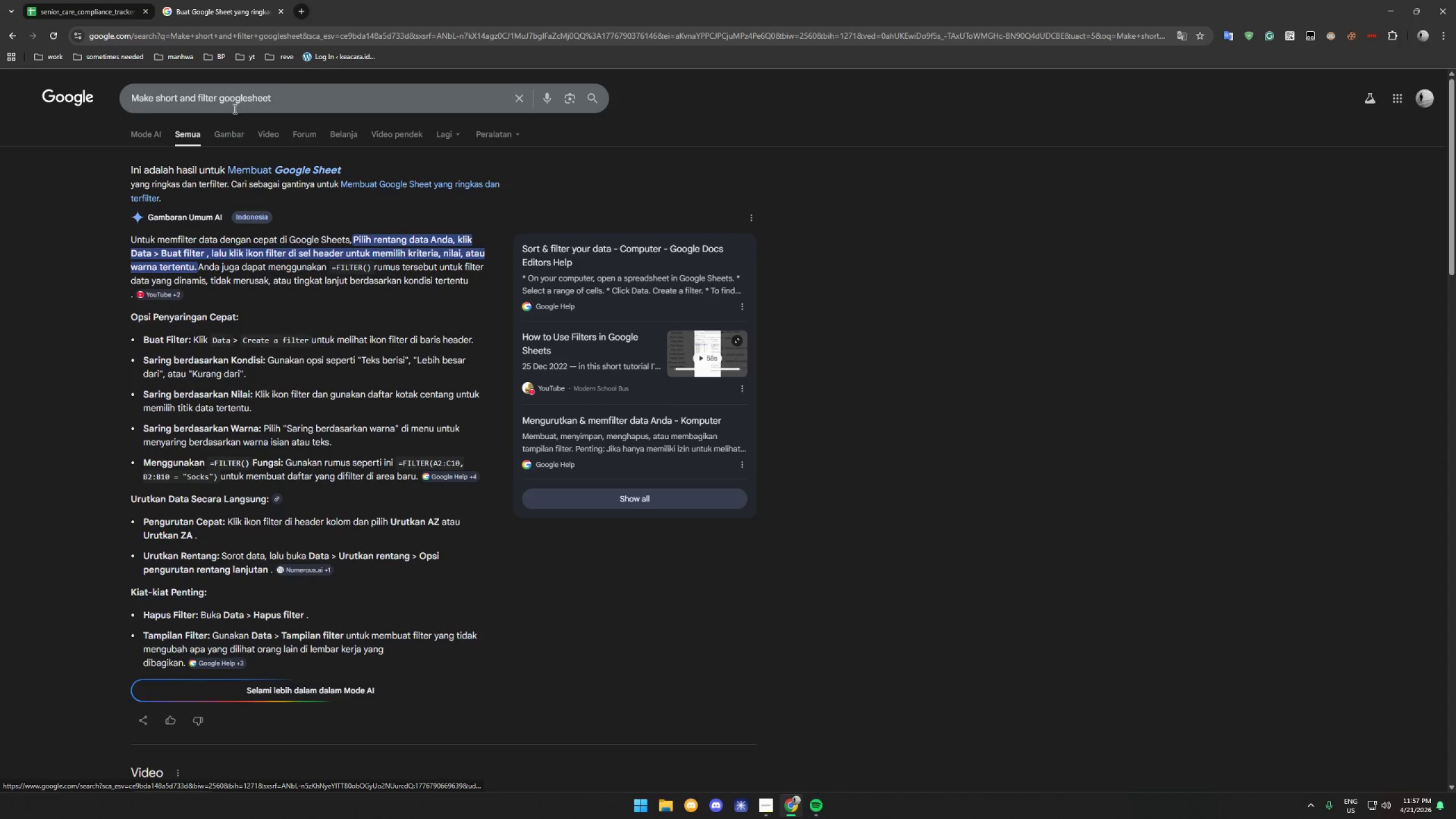 
wait(5.67)
 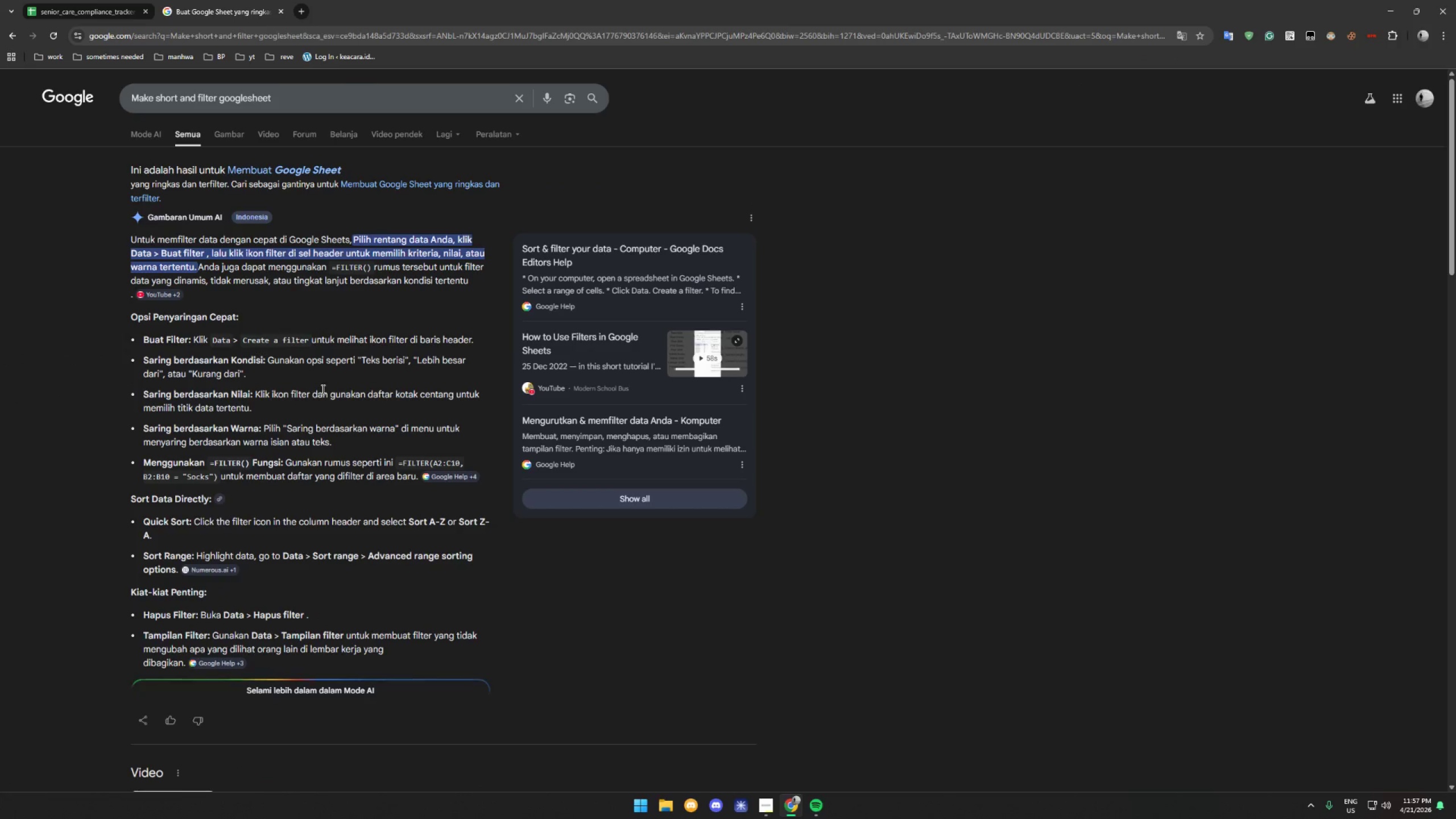 
left_click([220, 101])
 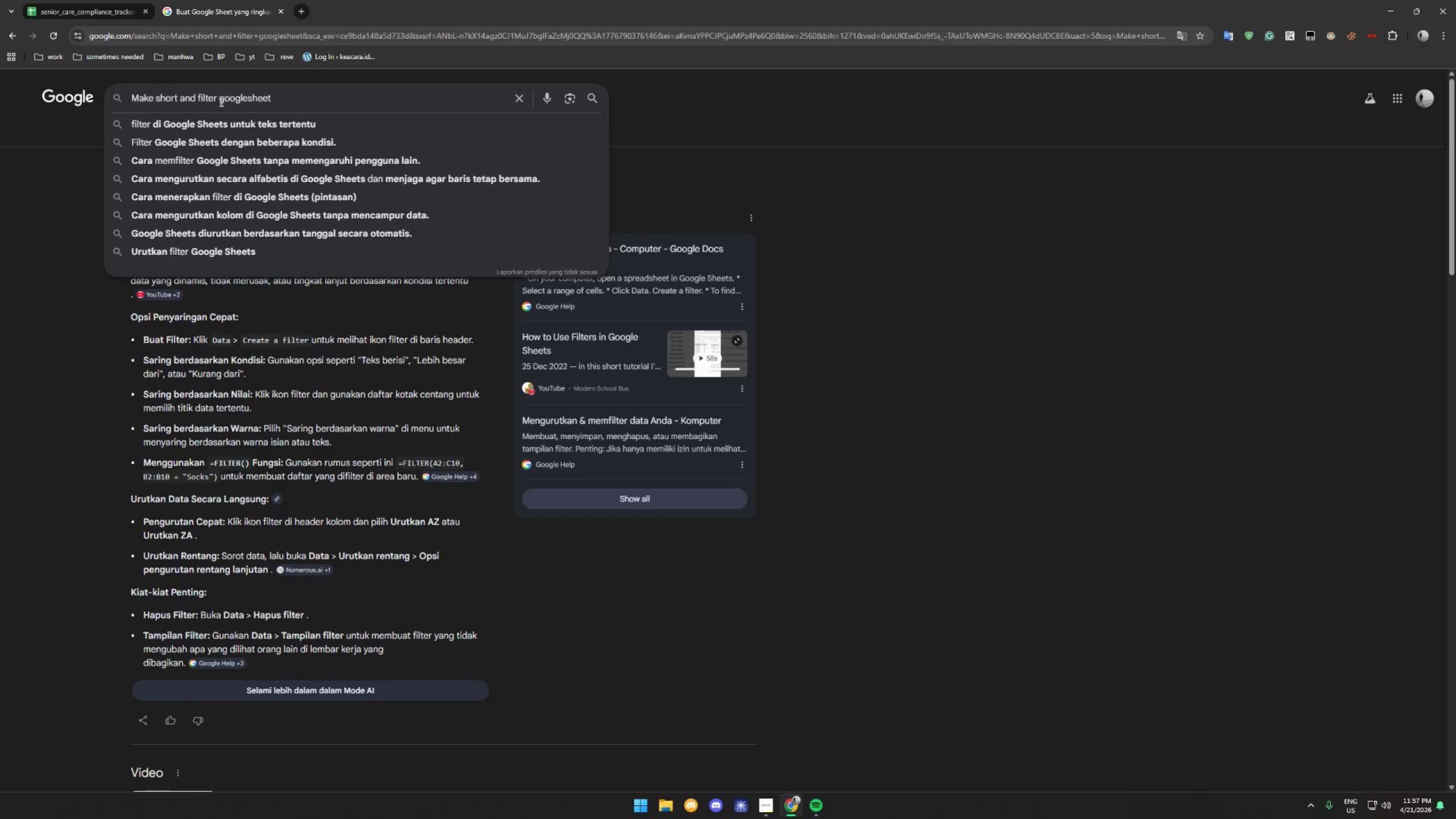 
type(in )
 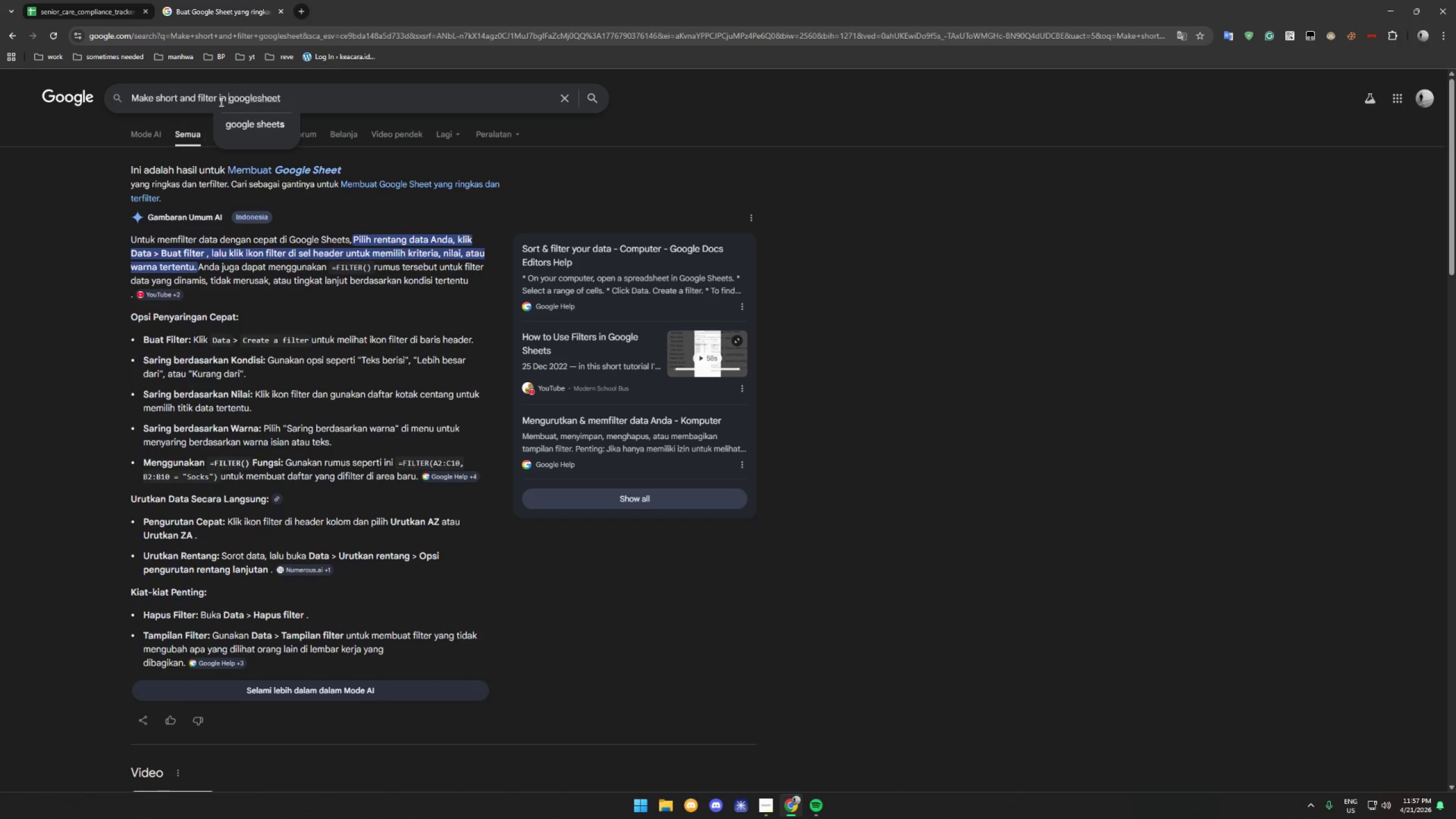 
key(Enter)
 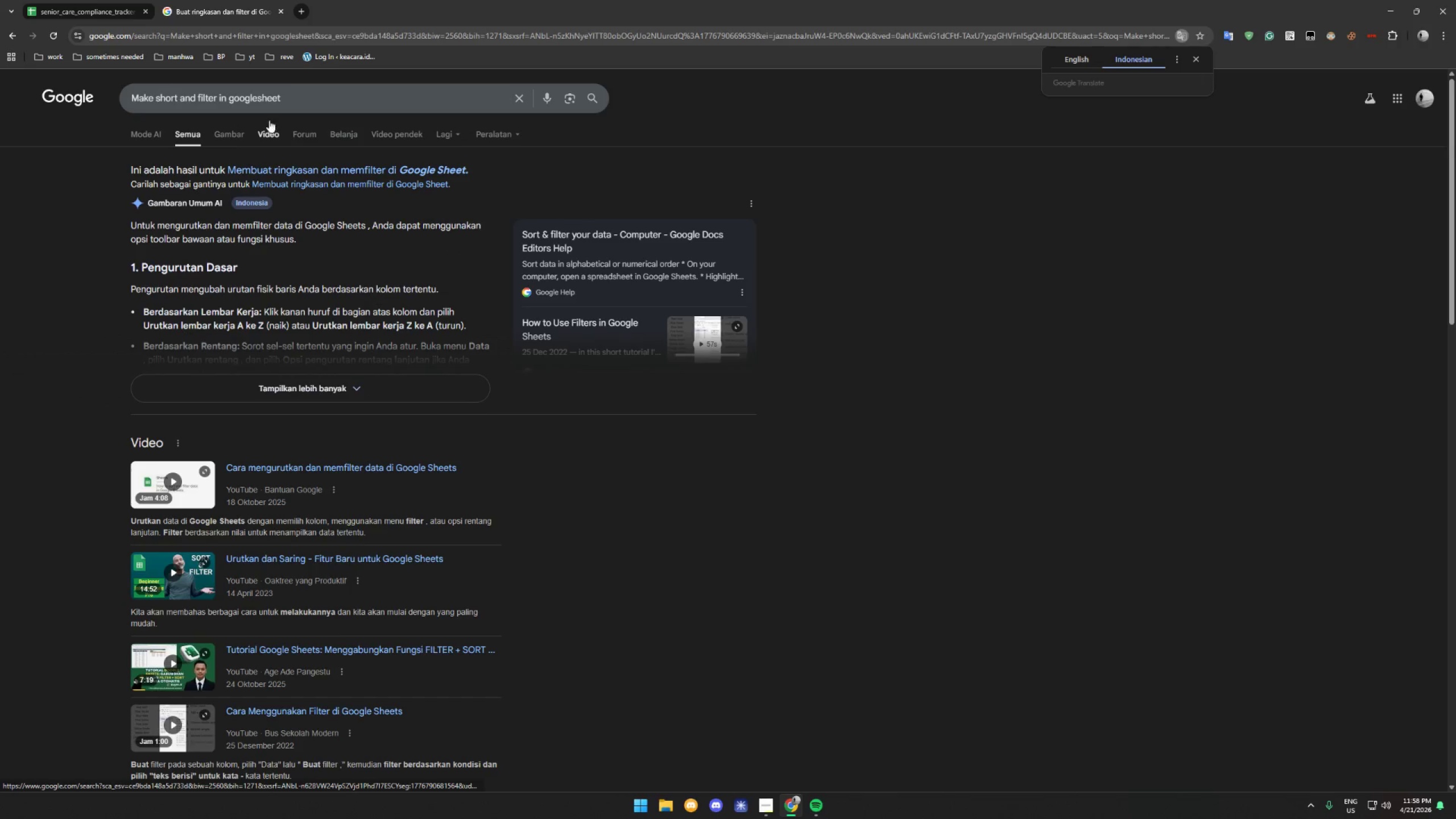 
left_click([292, 392])
 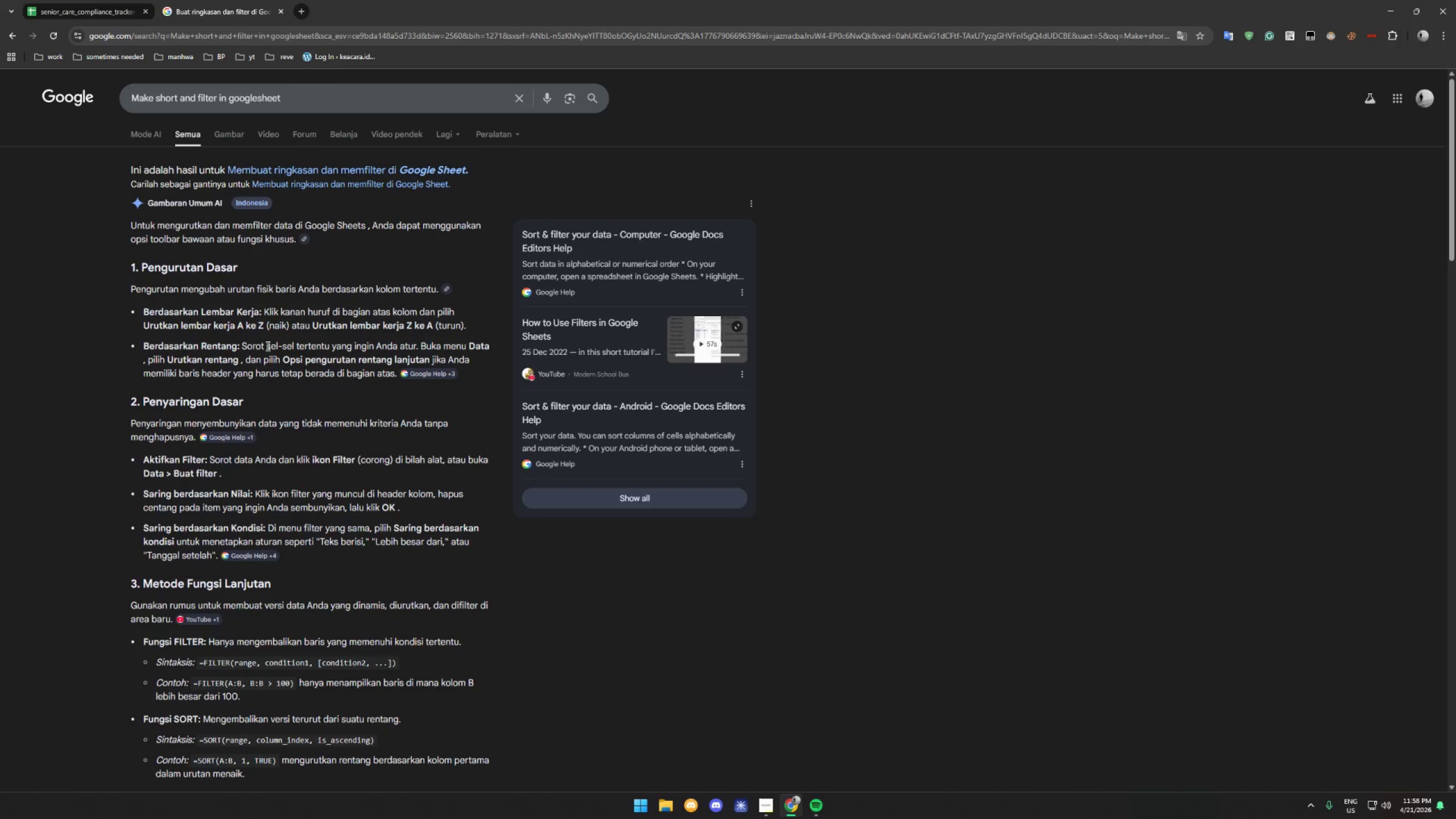 
wait(10.09)
 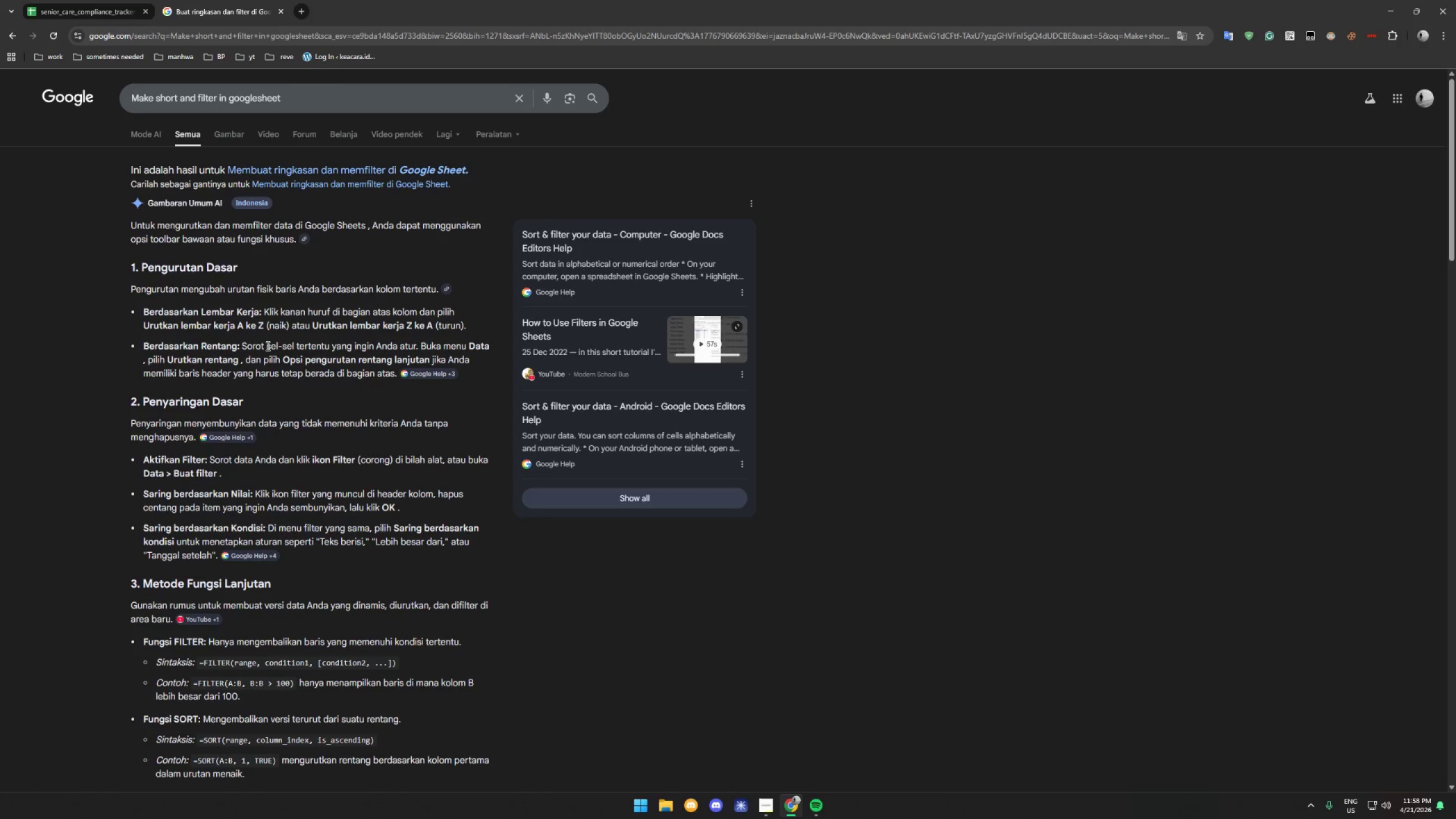 
scroll: coordinate [378, 537], scroll_direction: down, amount: 15.0
 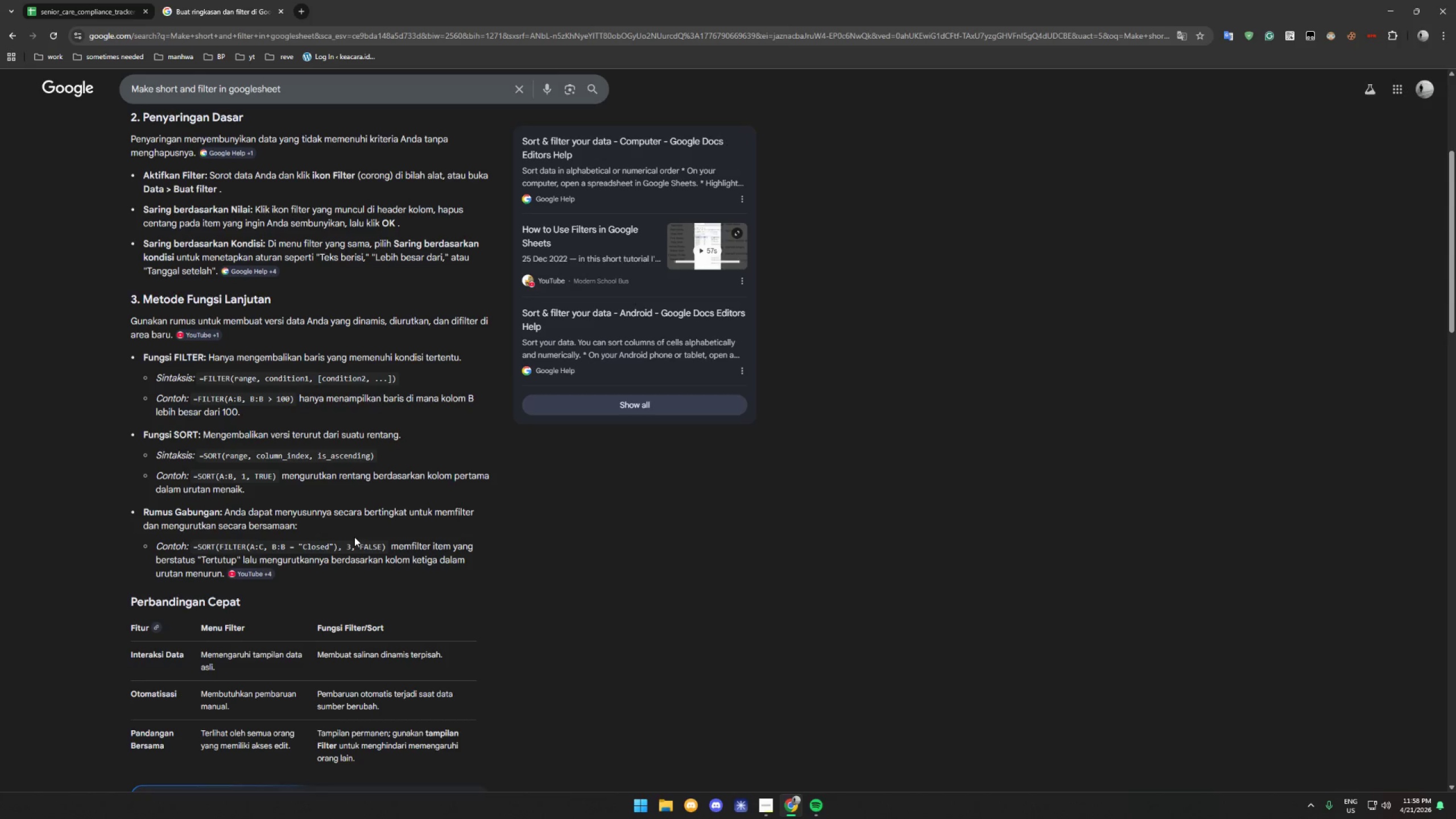 
wait(5.6)
 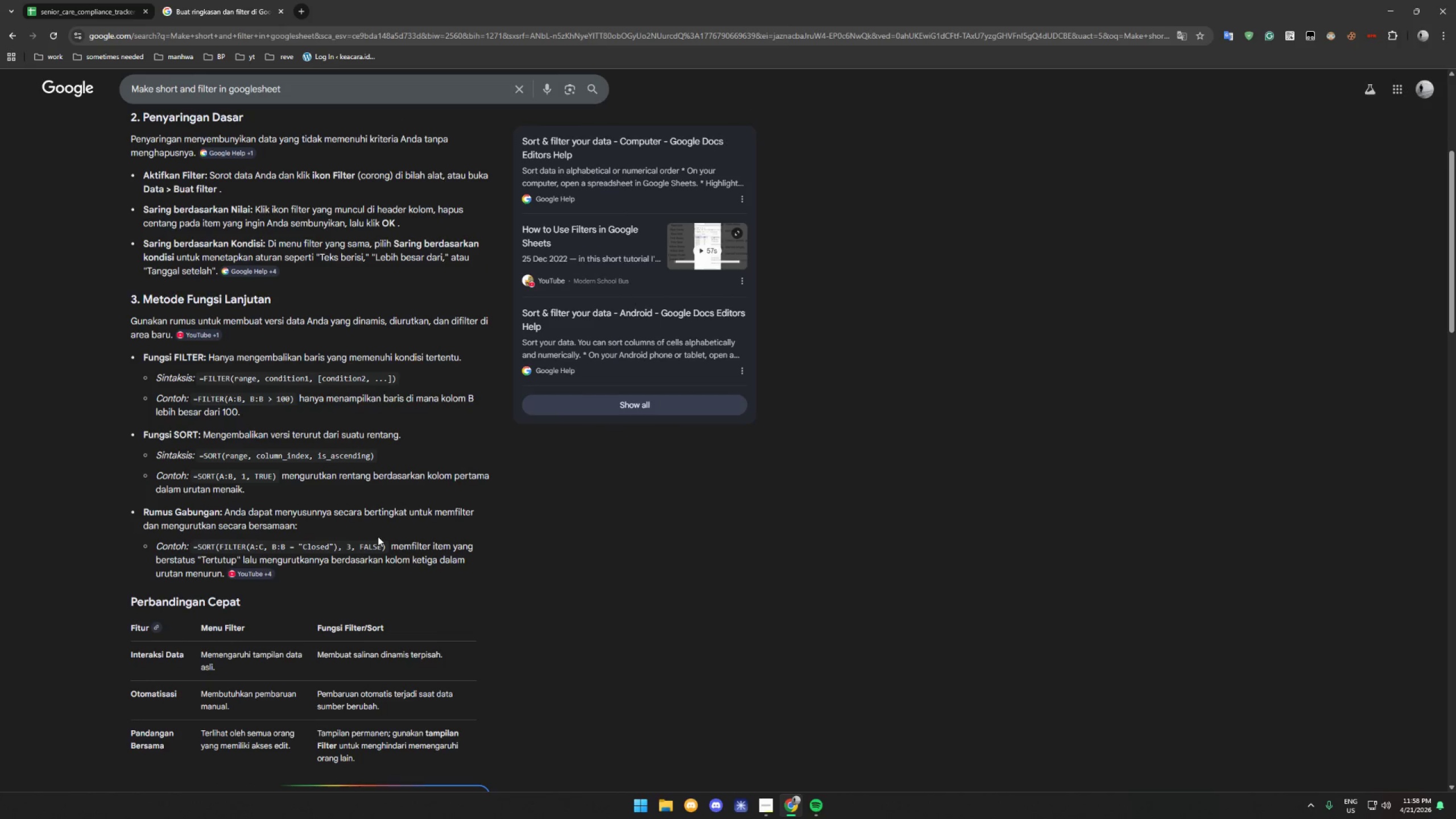 
left_click([81, 9])
 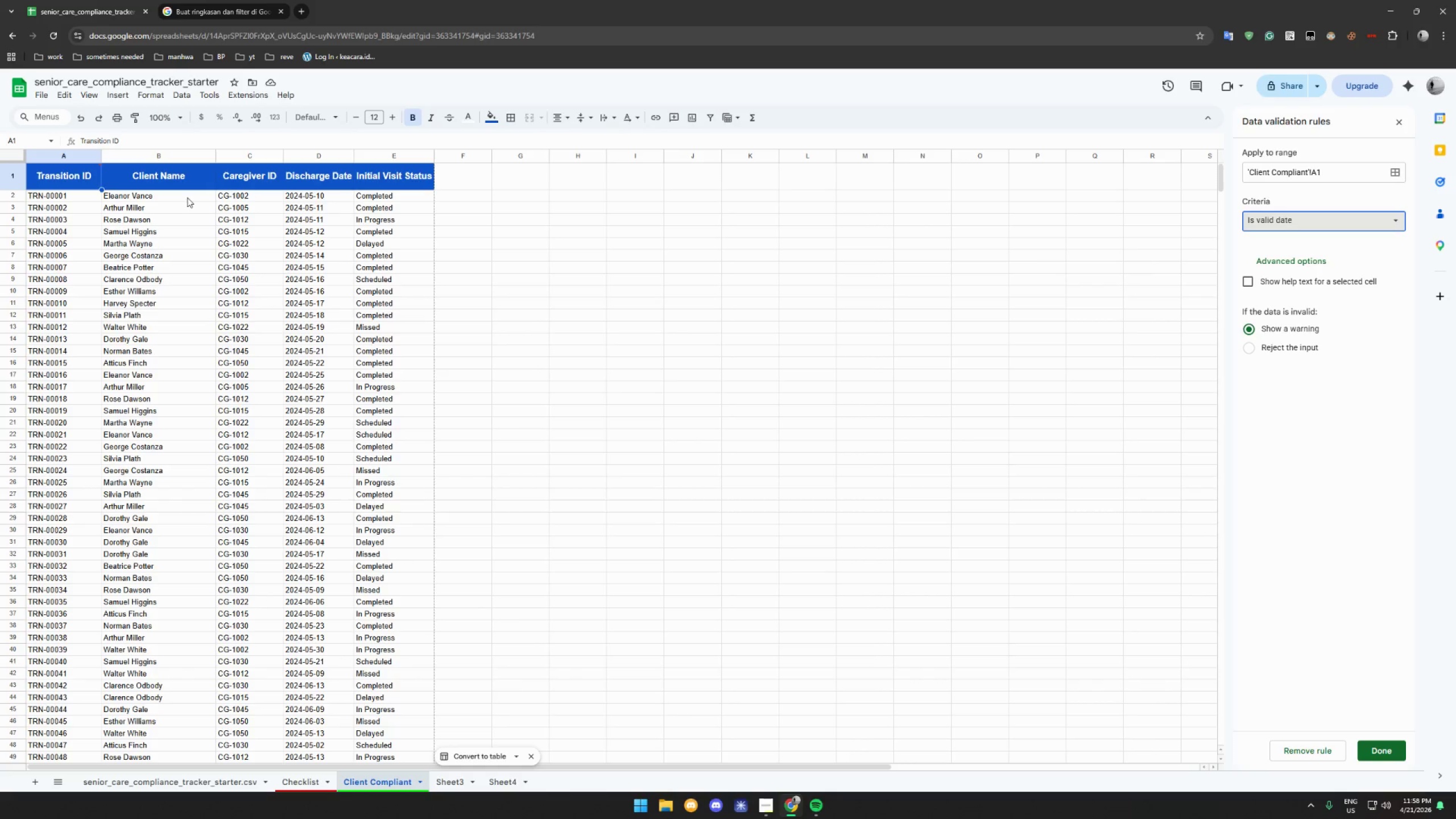 
left_click([181, 196])
 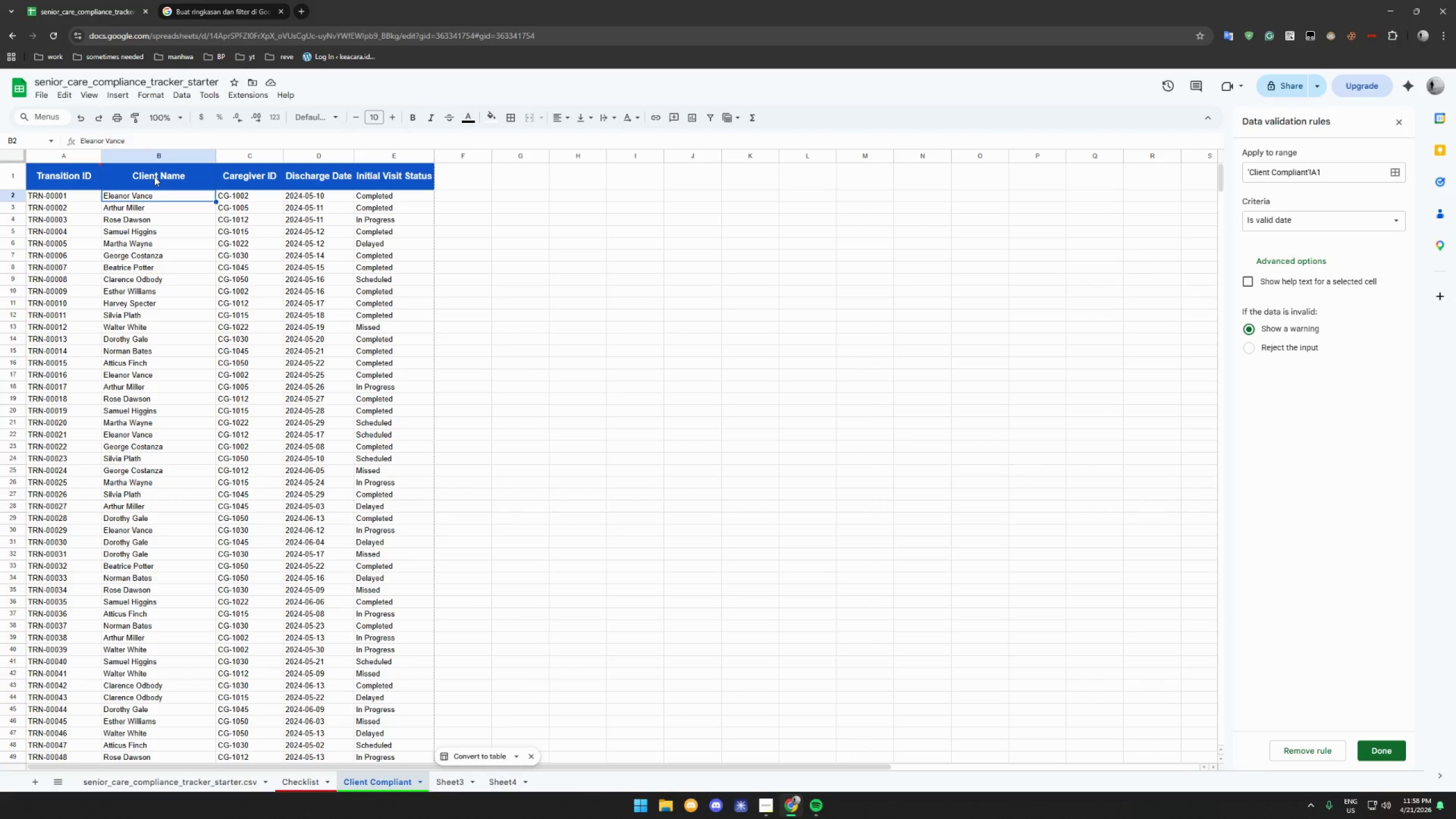 
left_click([155, 176])
 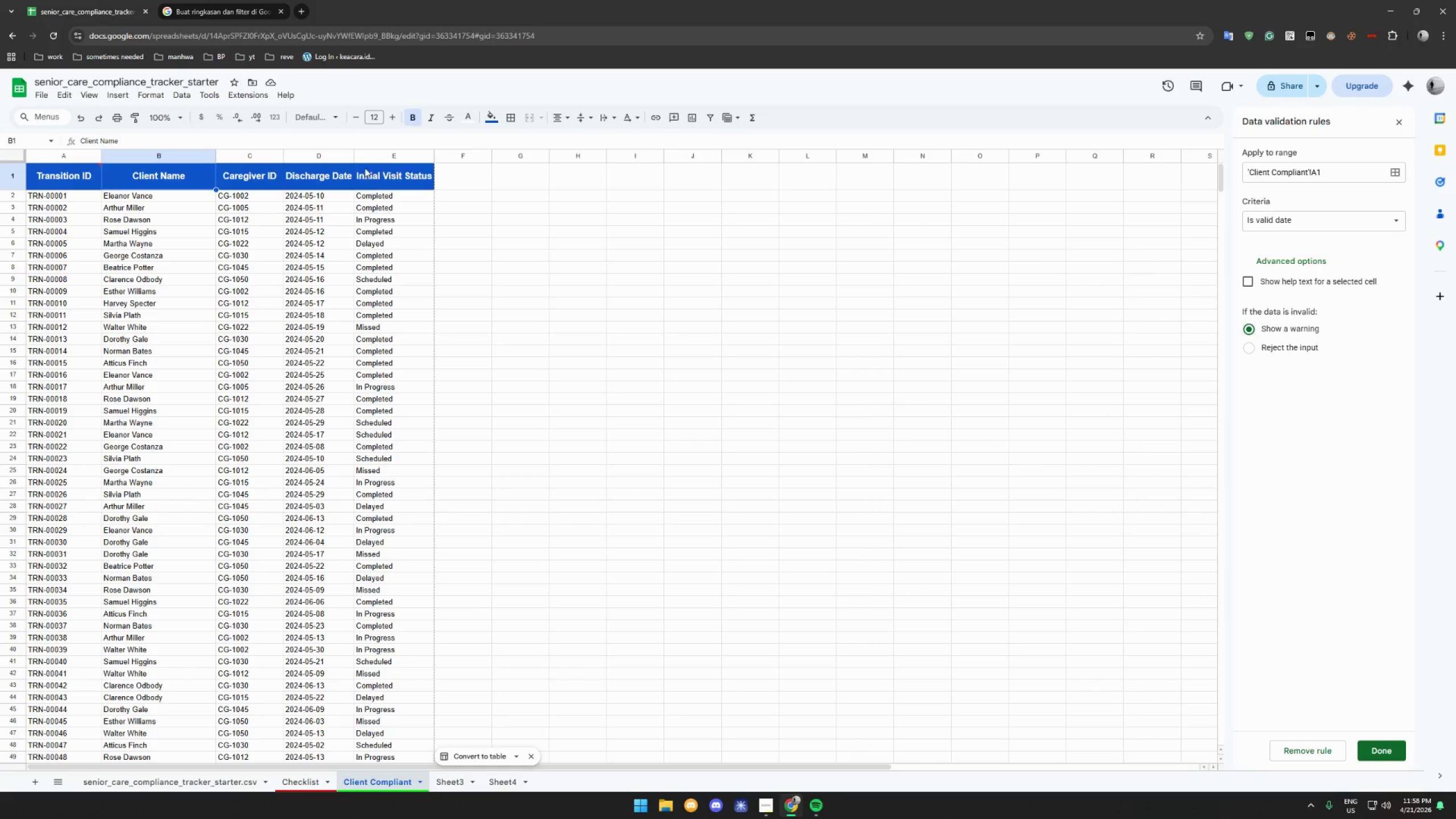 
left_click([375, 168])
 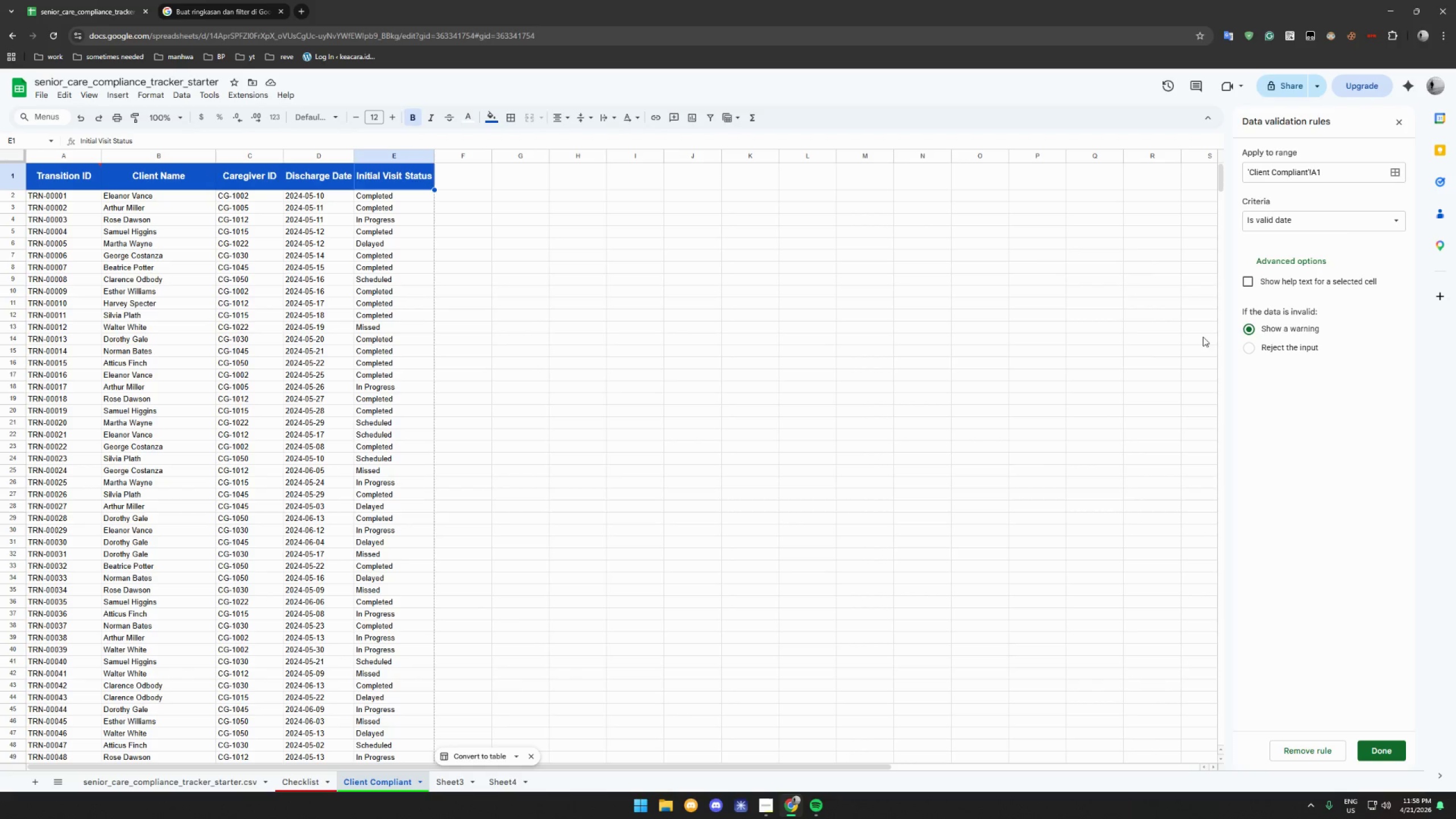 
left_click([1399, 123])
 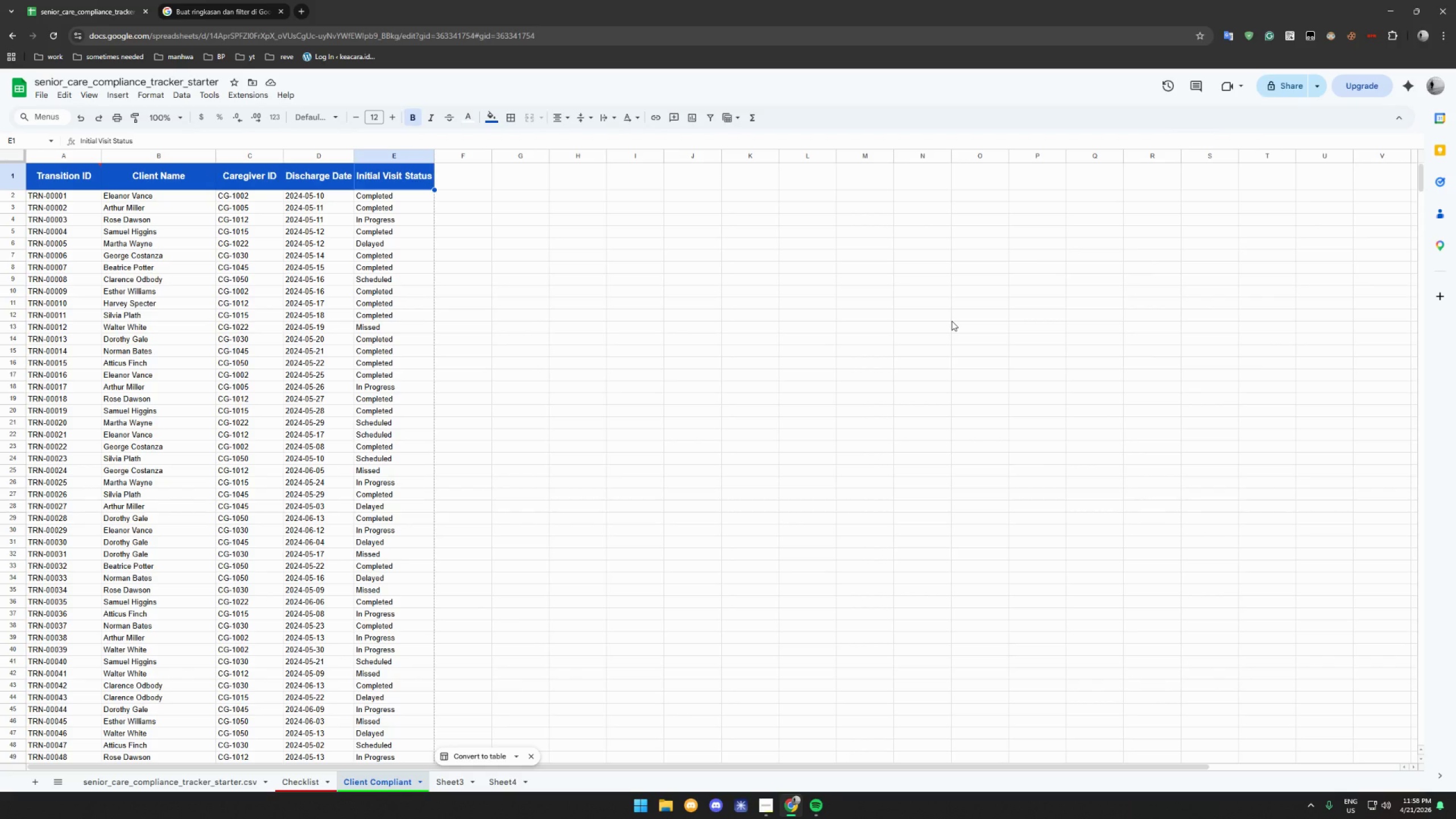 
wait(8.72)
 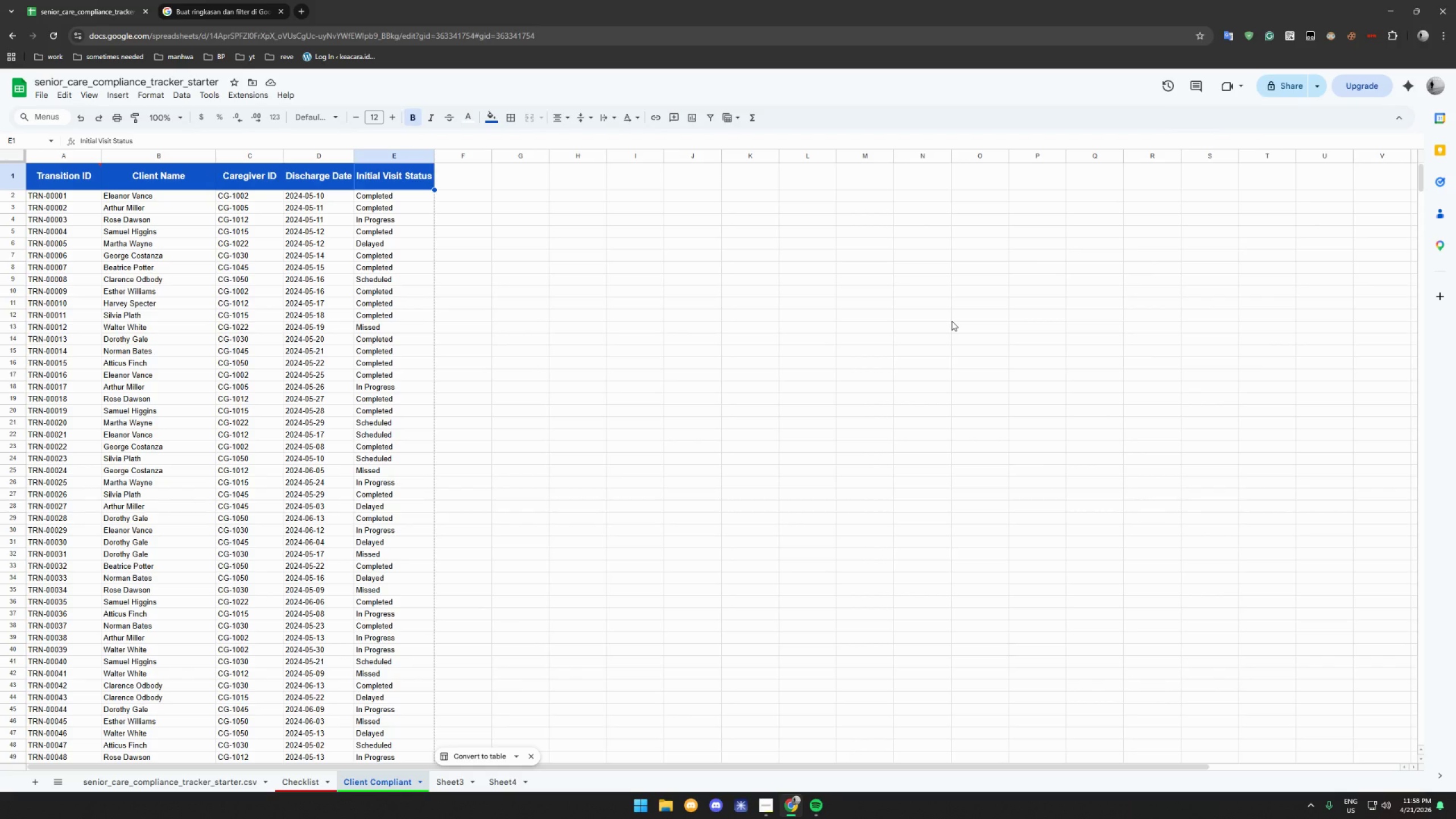 
left_click([760, 805])